 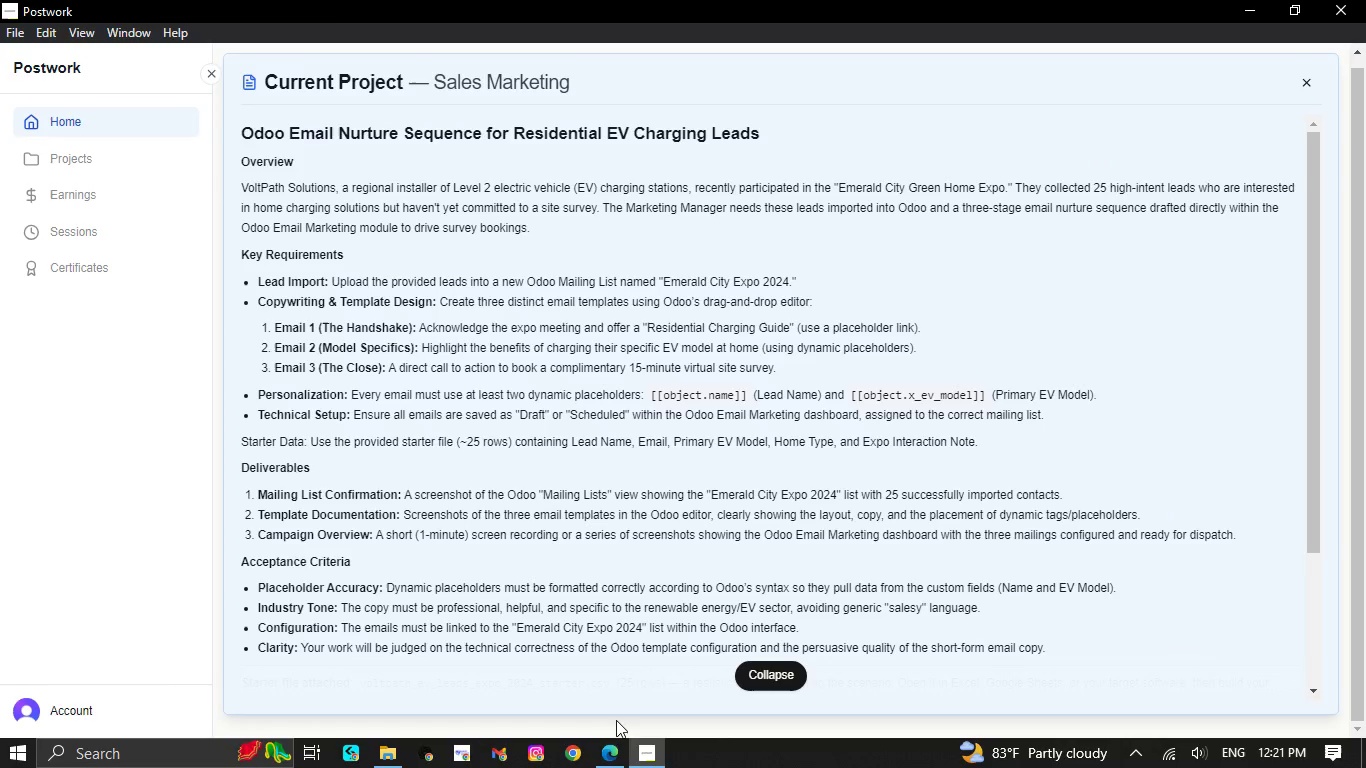 
key(Control+V)
 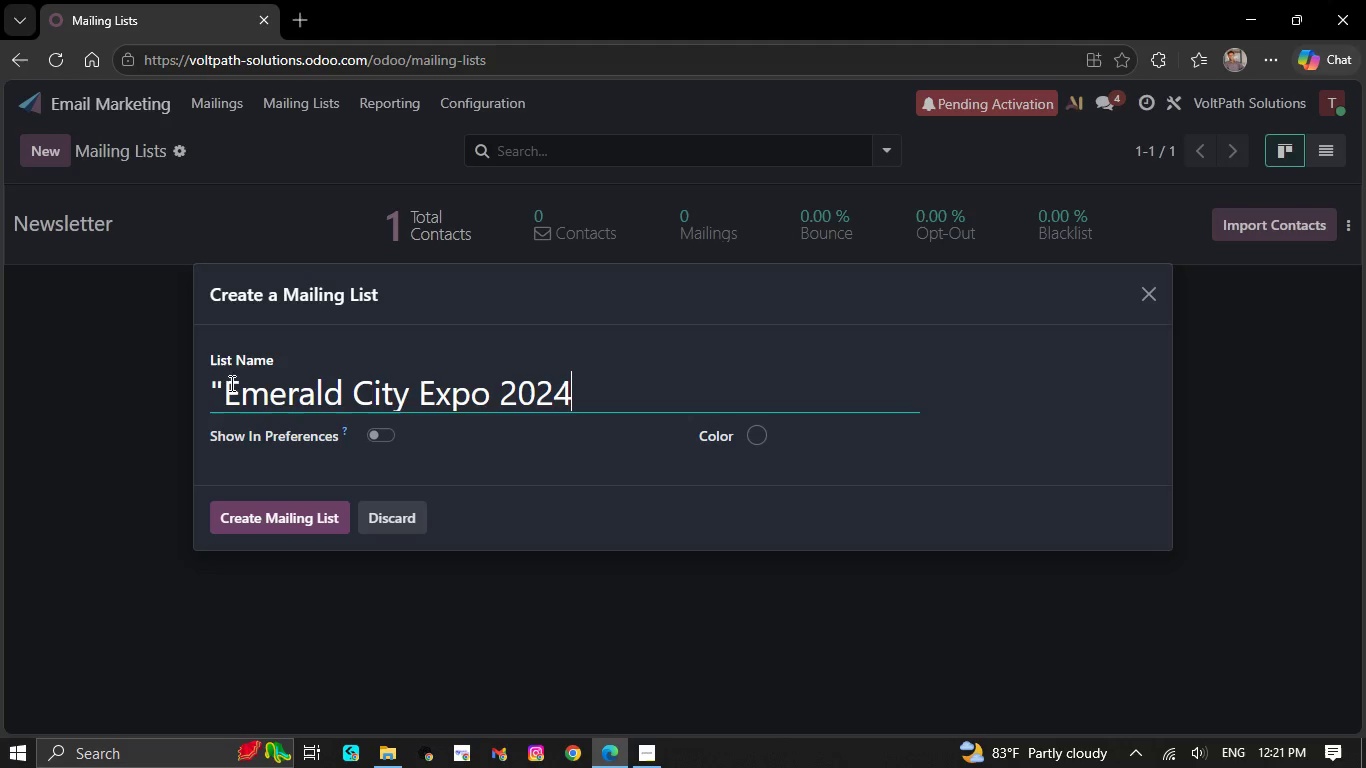 
left_click([219, 378])
 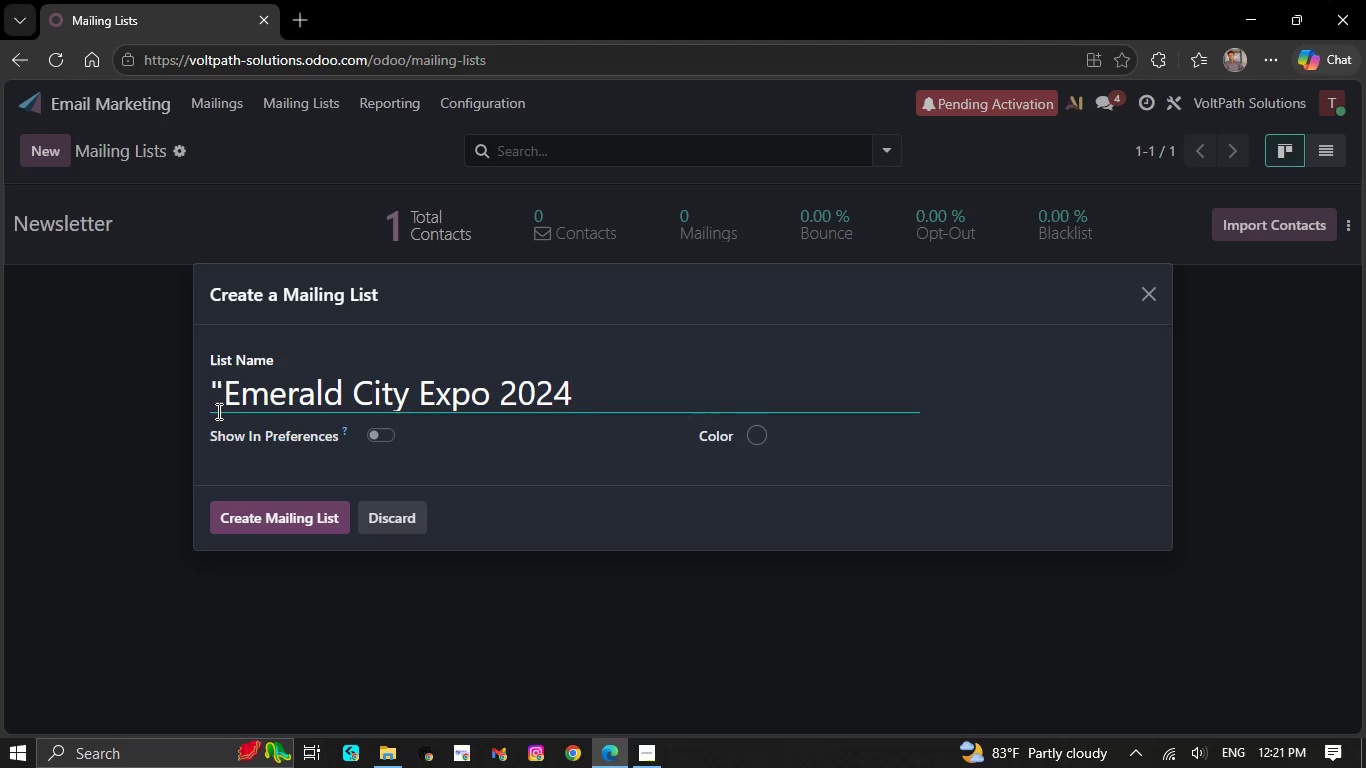 
key(Backspace)
 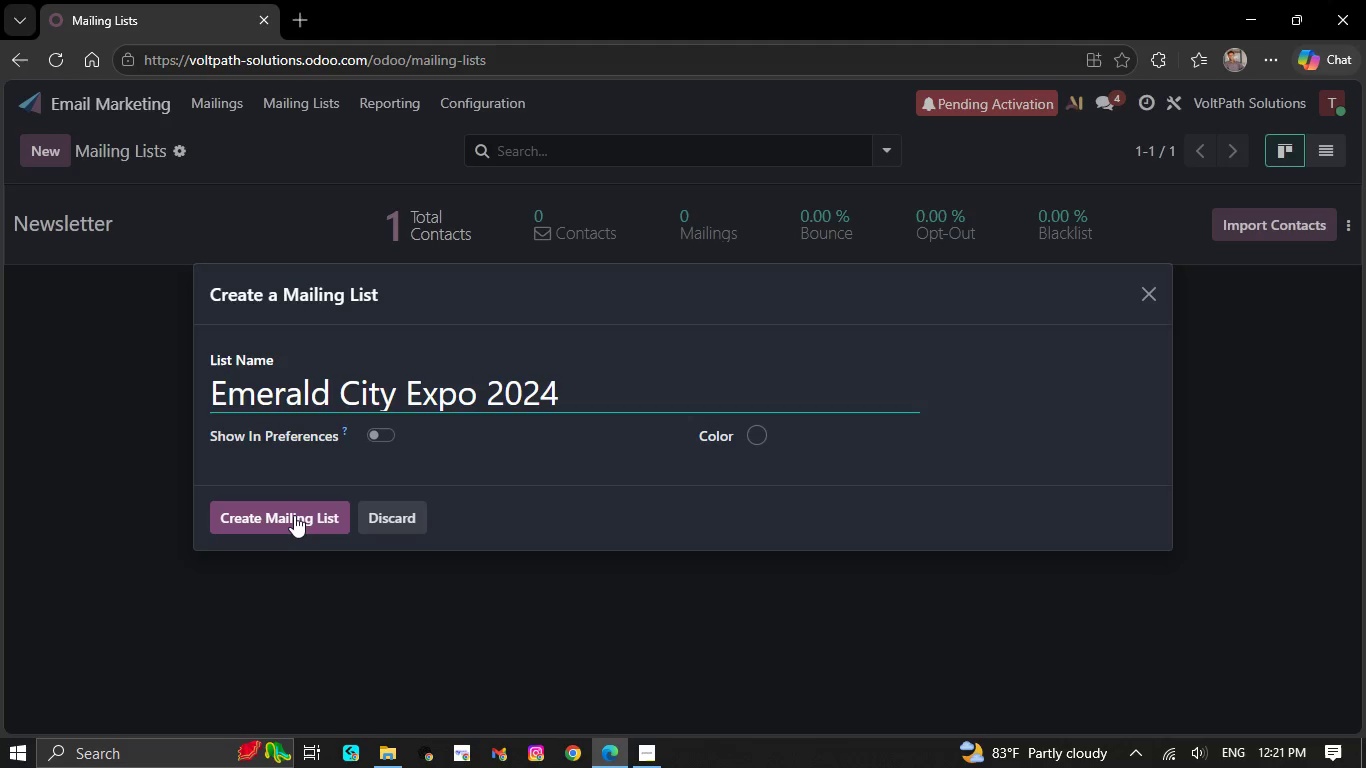 
left_click([294, 514])
 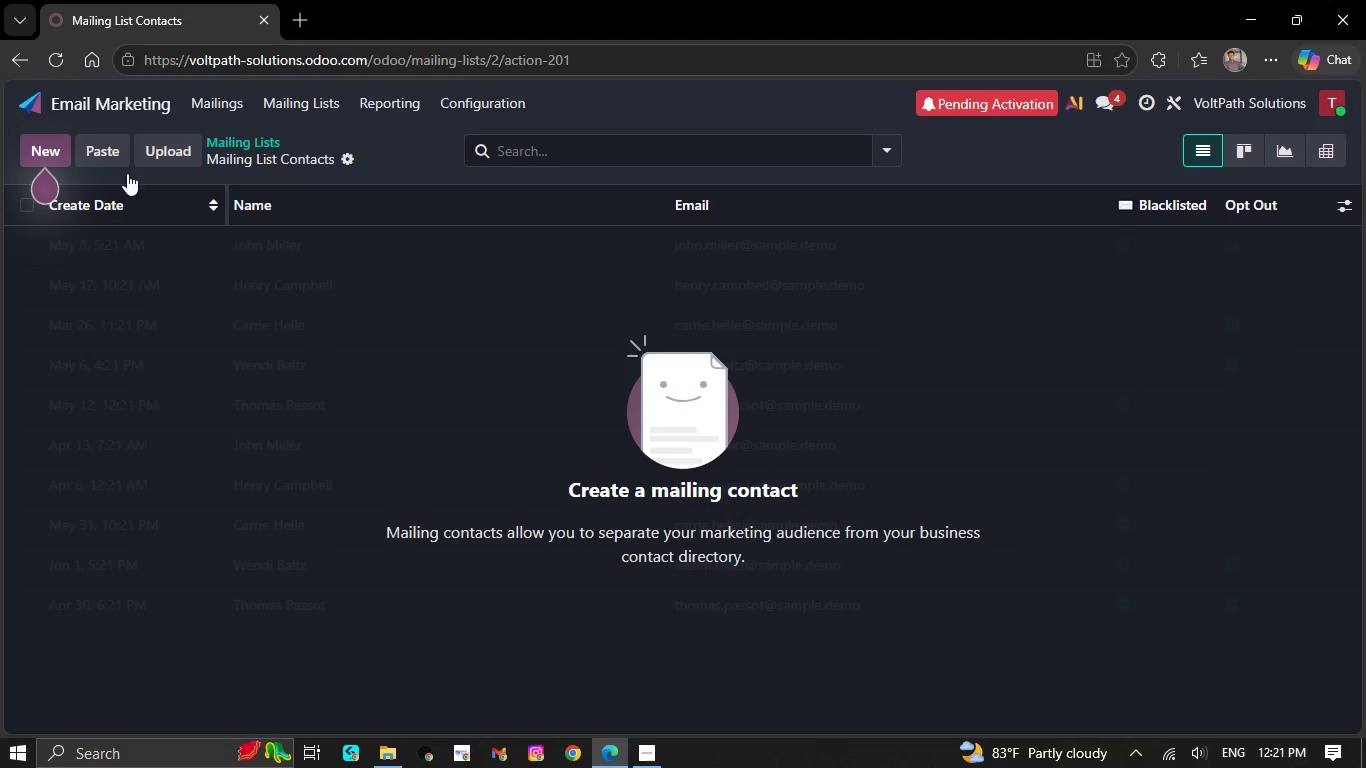 
left_click([162, 156])
 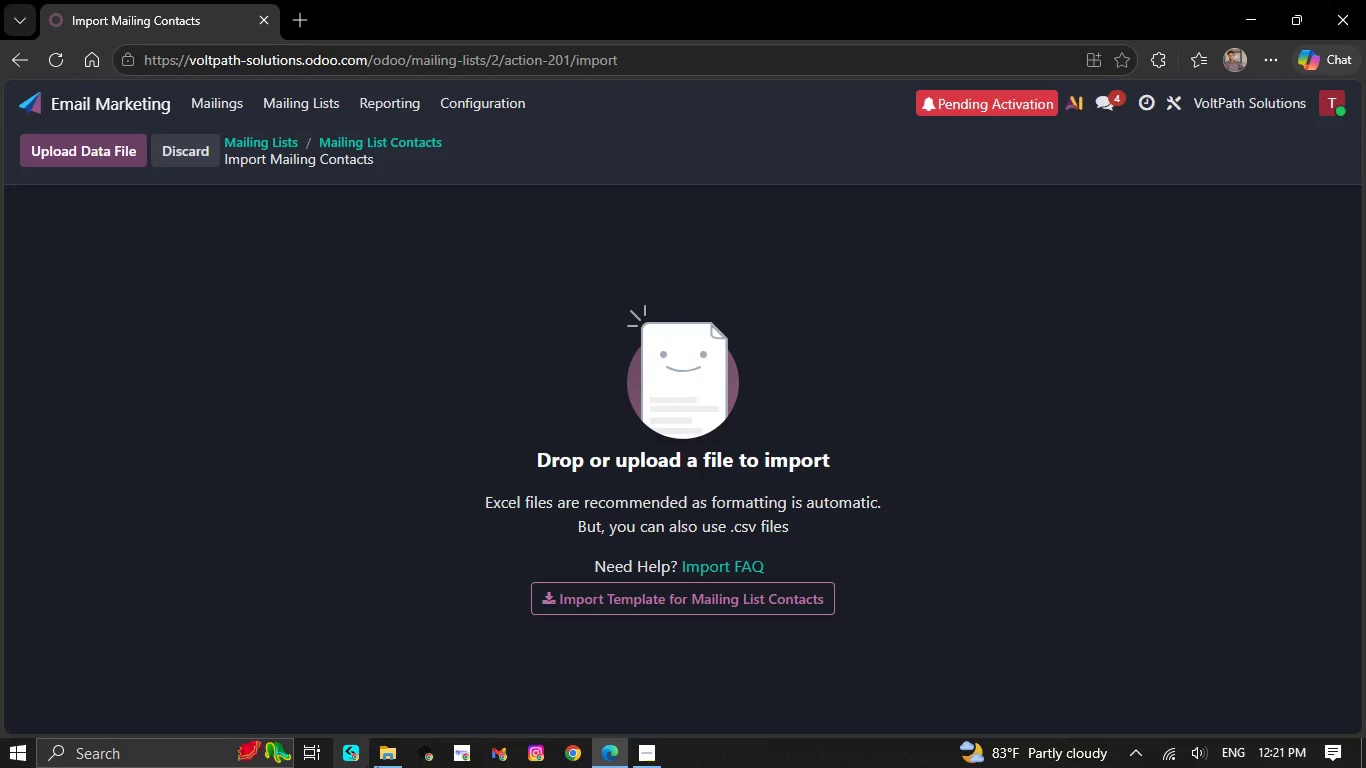 
left_click([394, 764])
 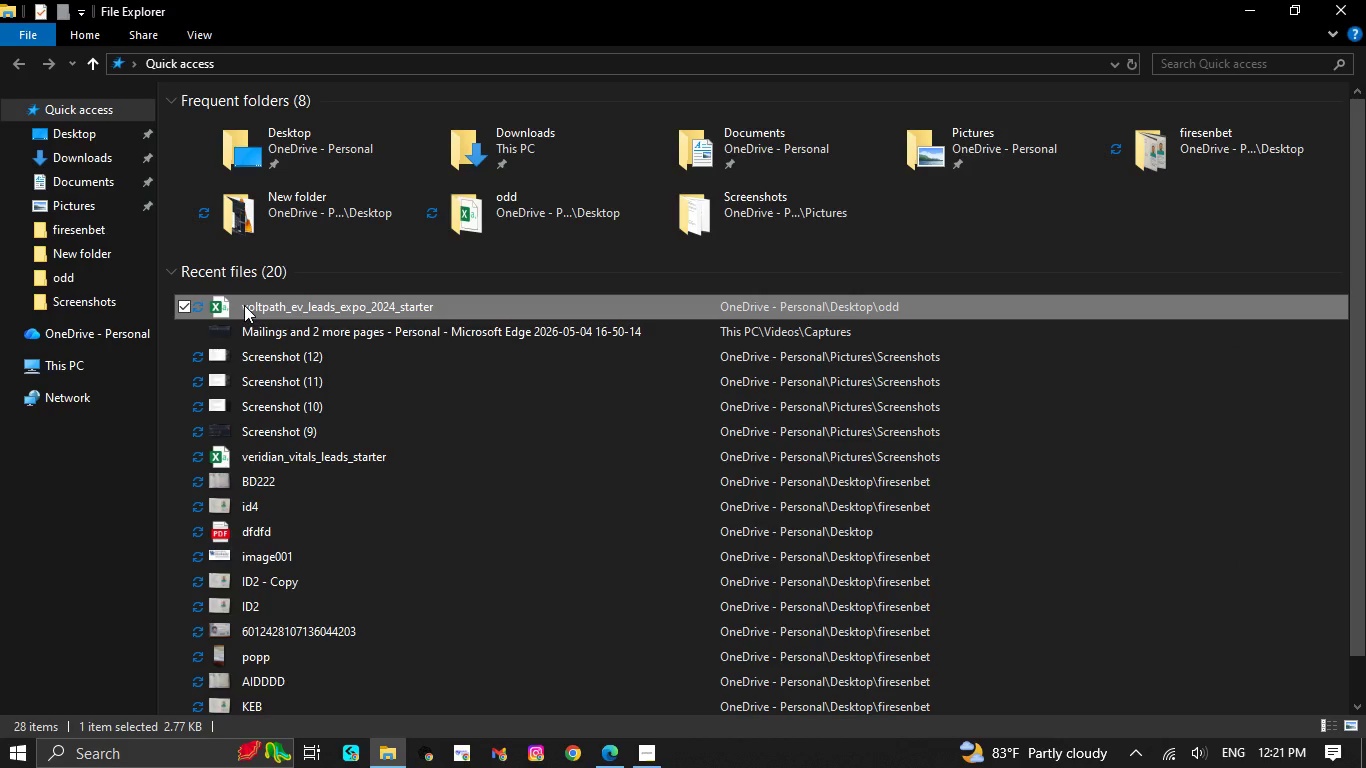 
left_click_drag(start_coordinate=[244, 305], to_coordinate=[588, 626])
 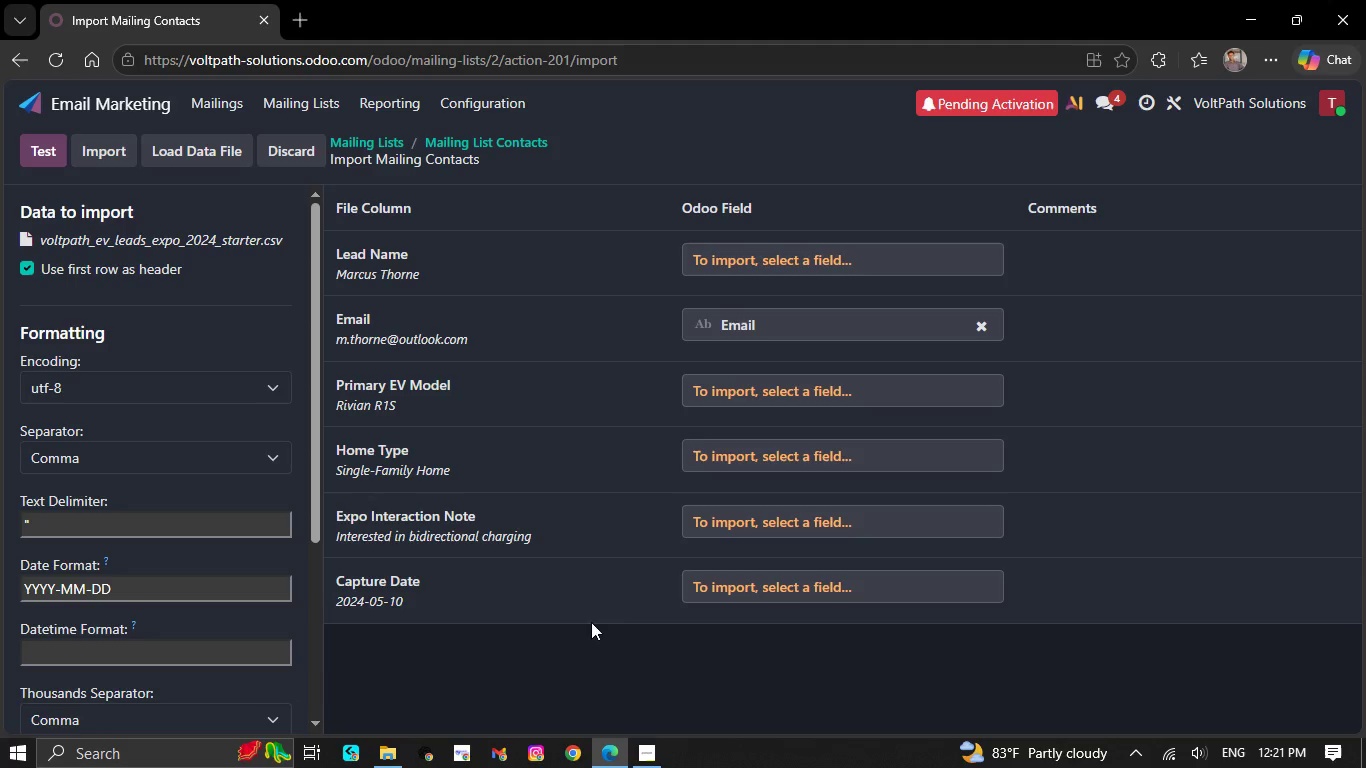 
left_click([757, 268])
 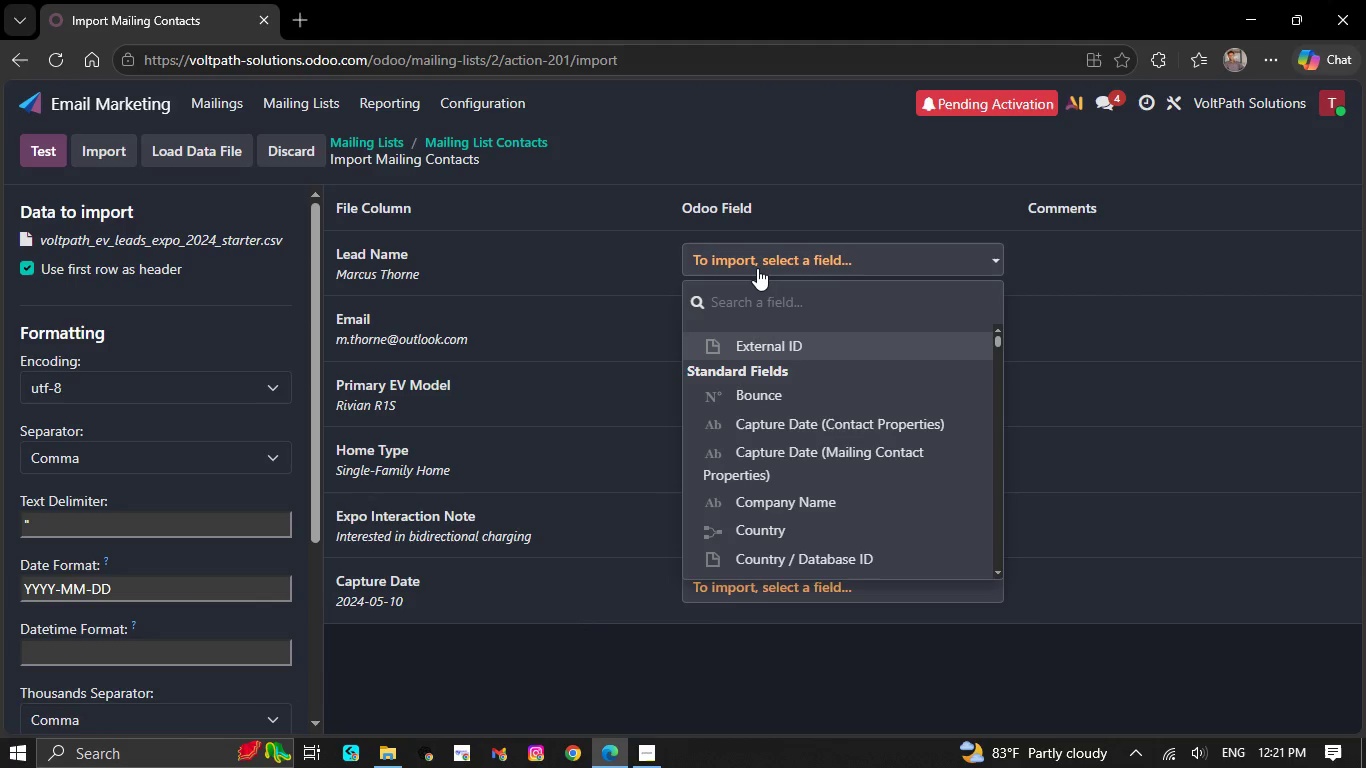 
key(L)
 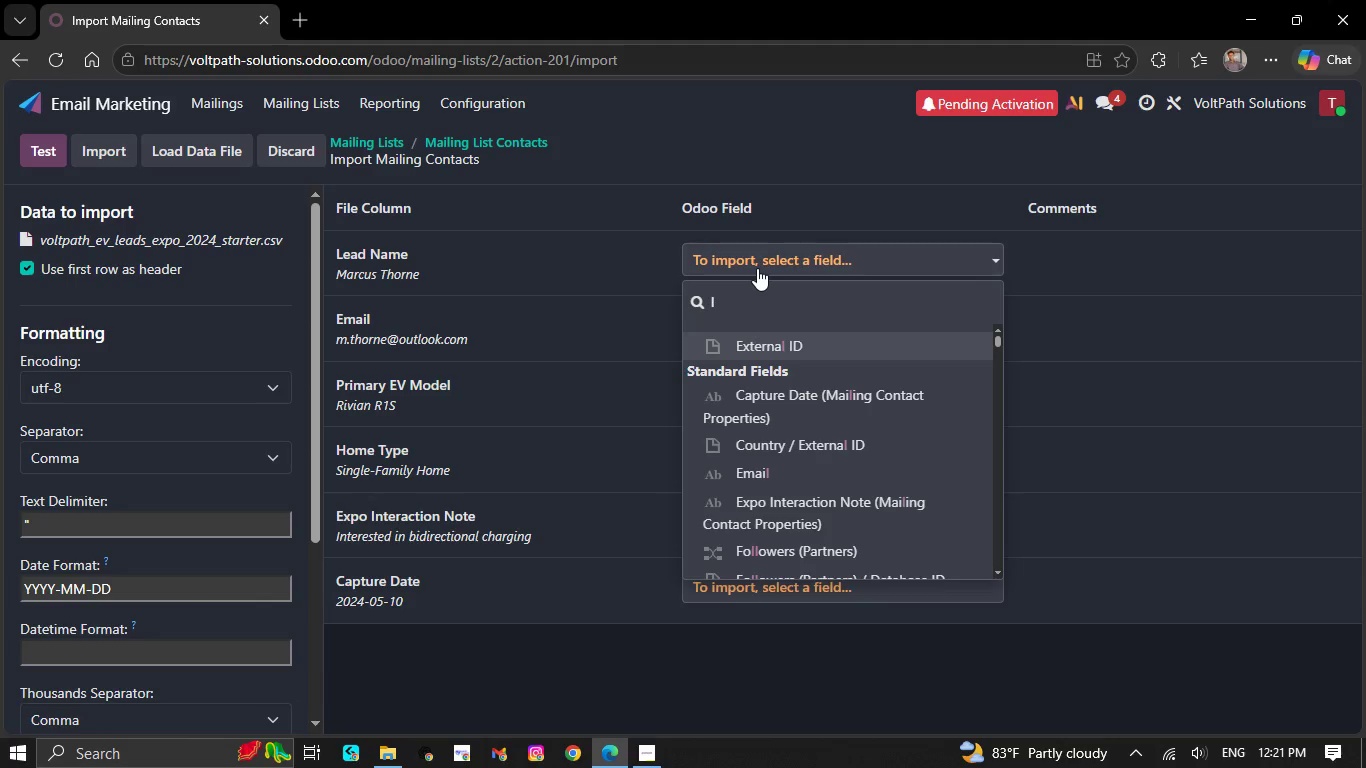 
key(E)
 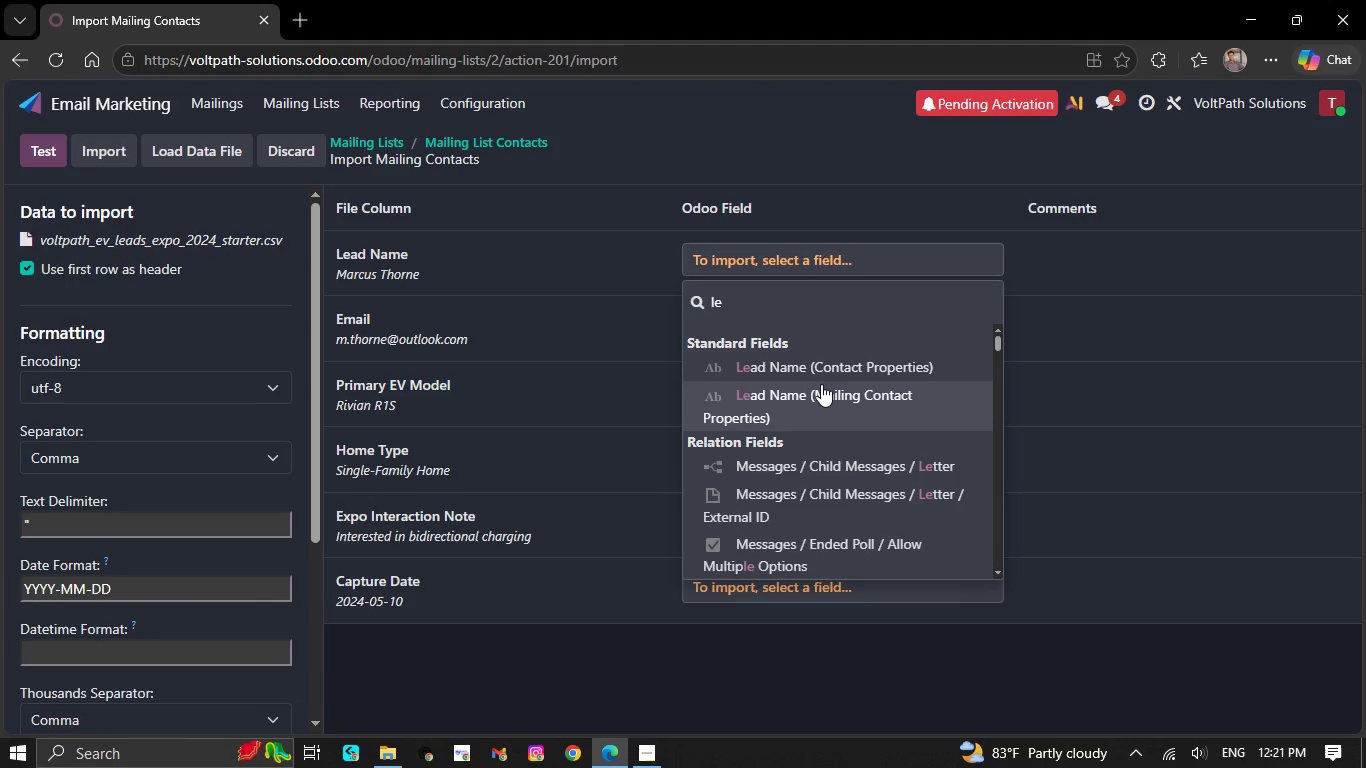 
left_click([820, 385])
 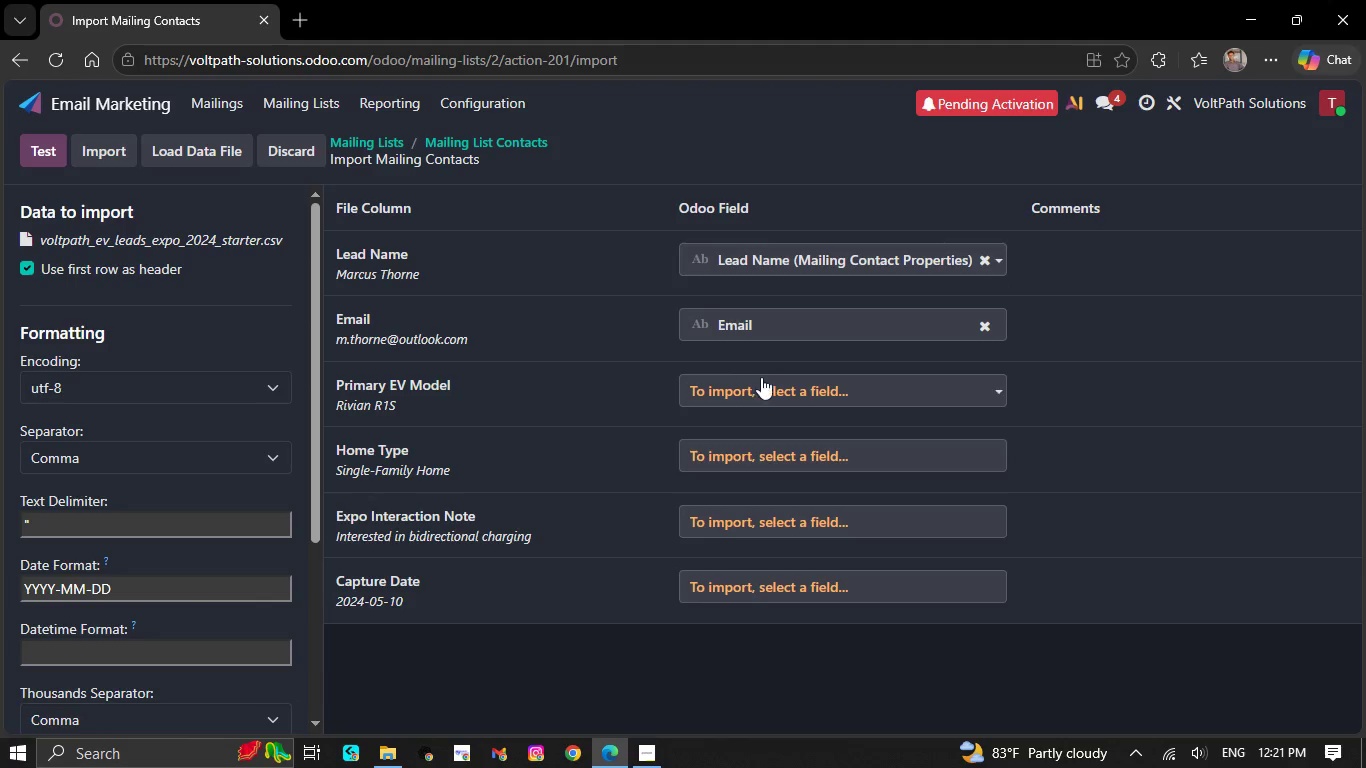 
left_click([761, 381])
 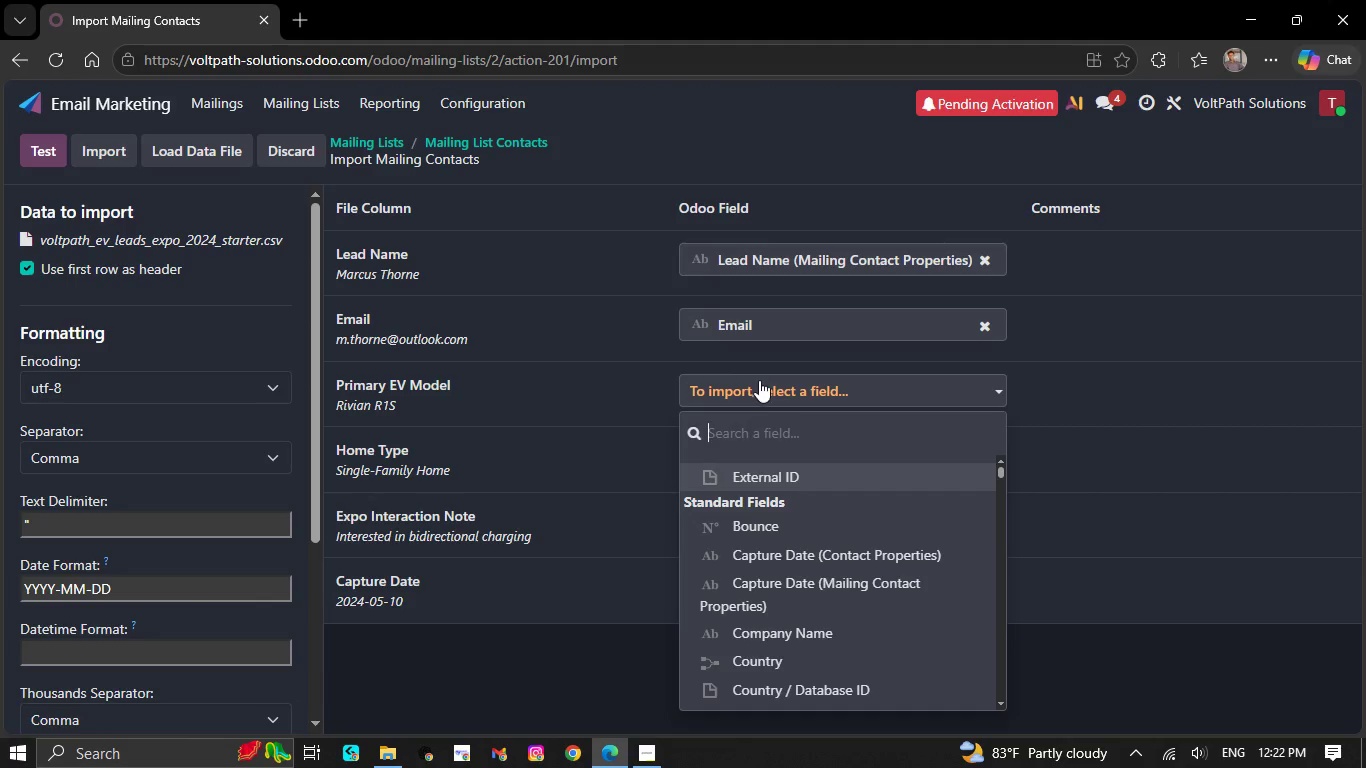 
type(pr)
 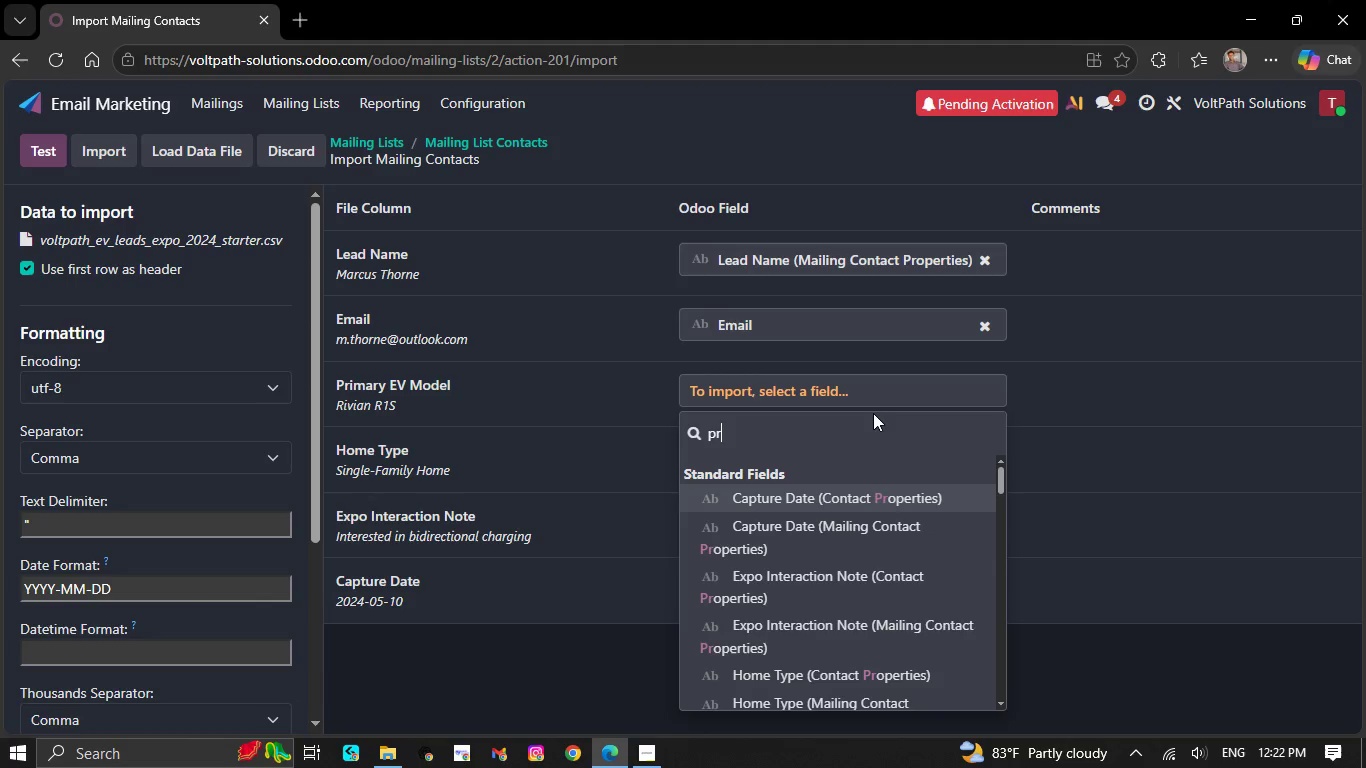 
key(Backspace)
 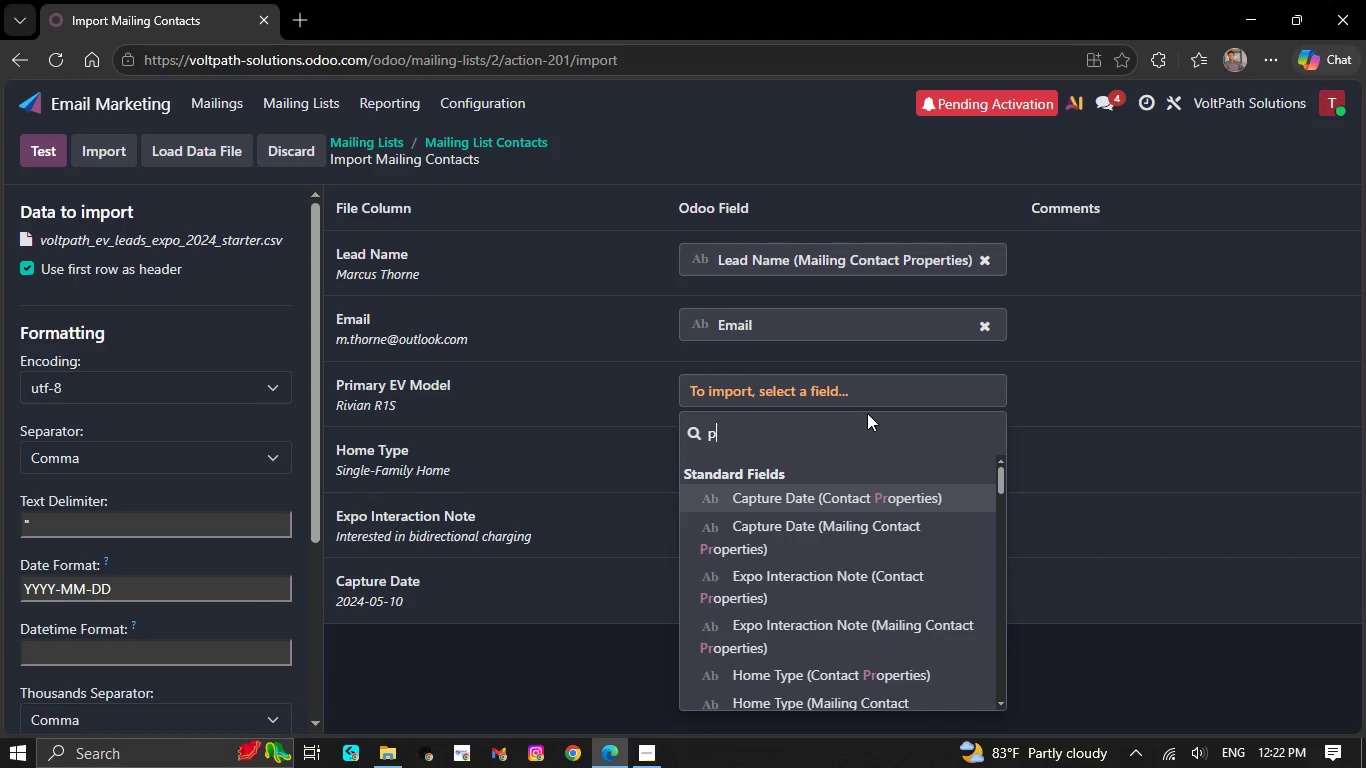 
key(Backspace)
 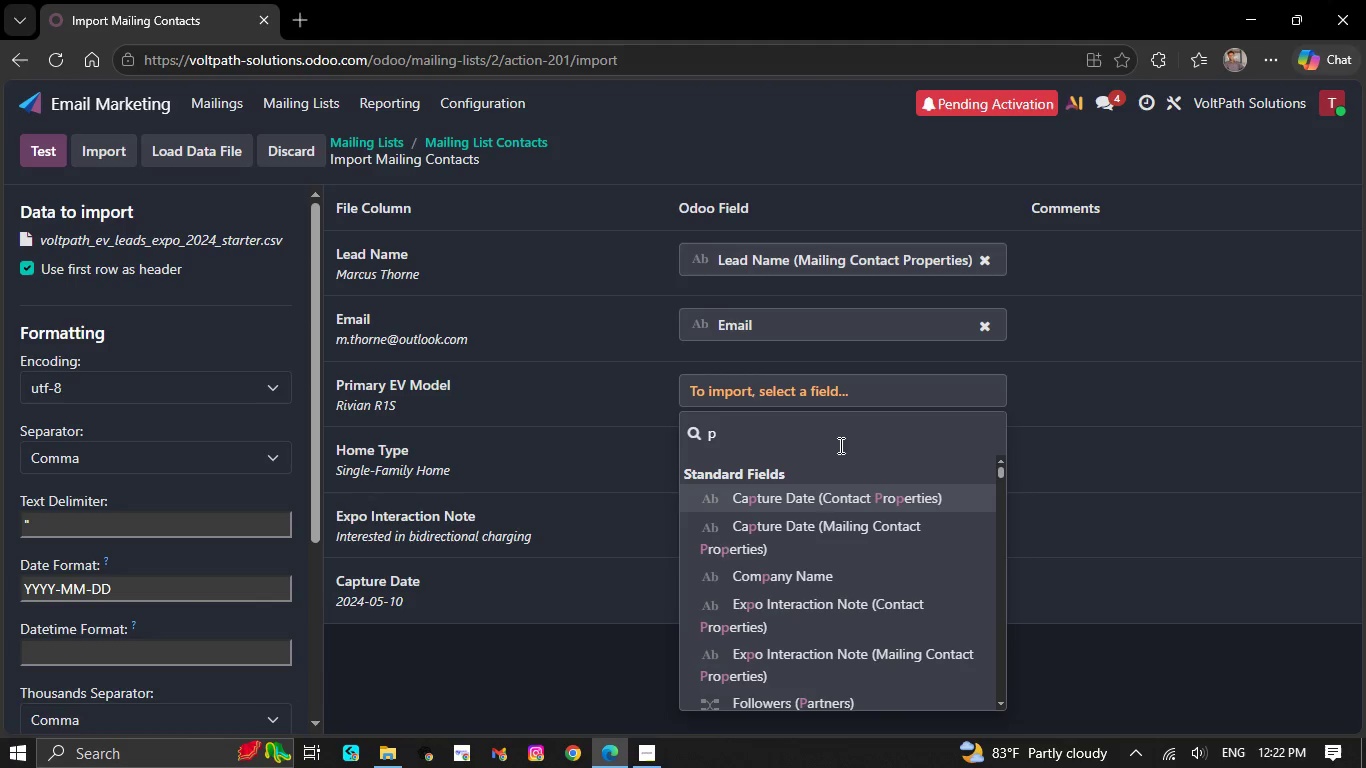 
scroll: coordinate [806, 507], scroll_direction: down, amount: 3.0
 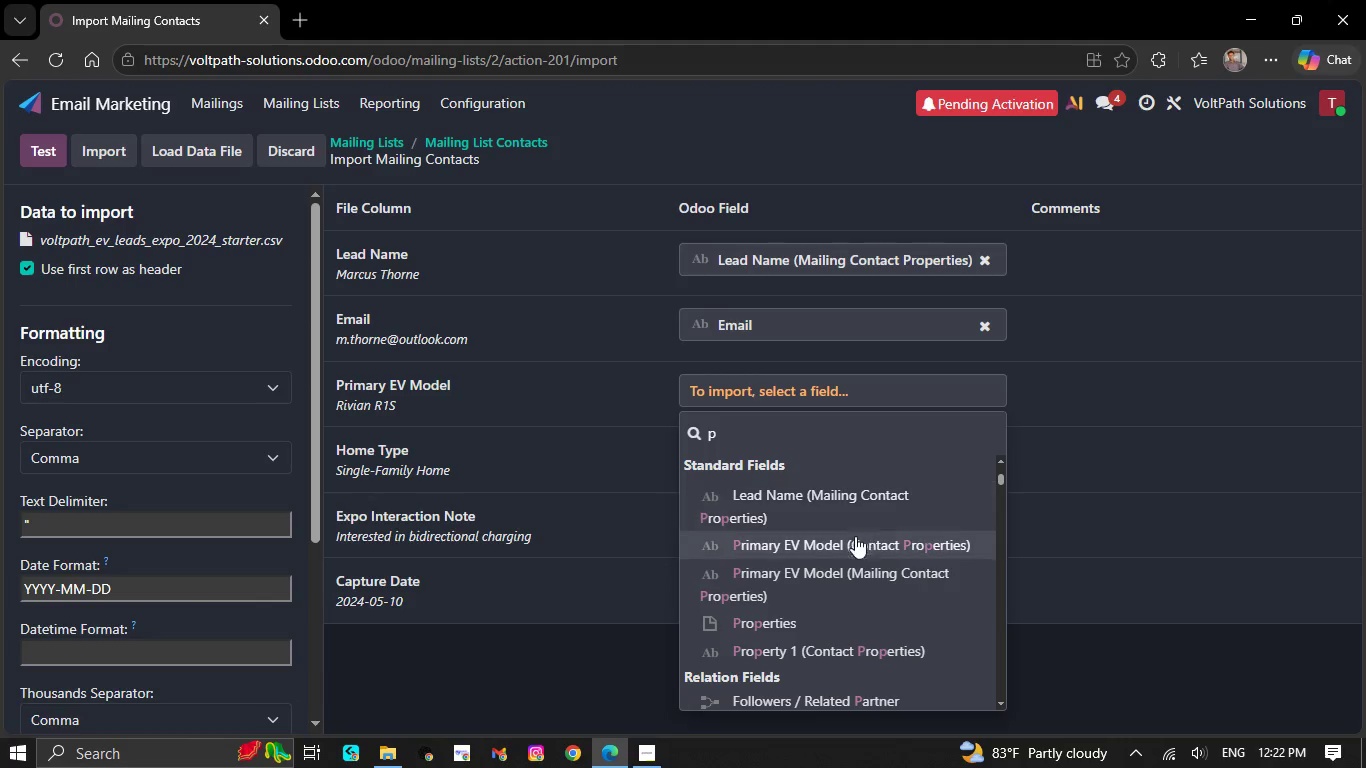 
left_click([839, 571])
 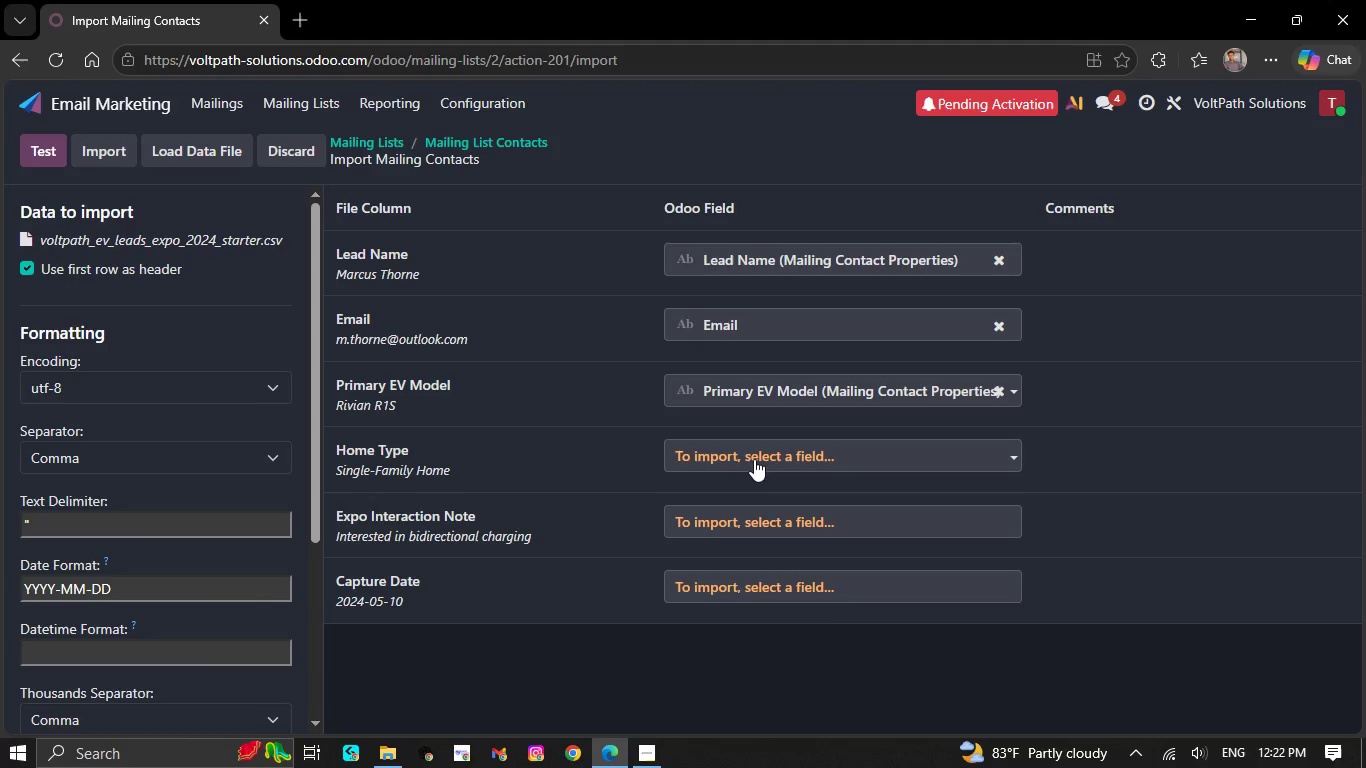 
left_click([754, 459])
 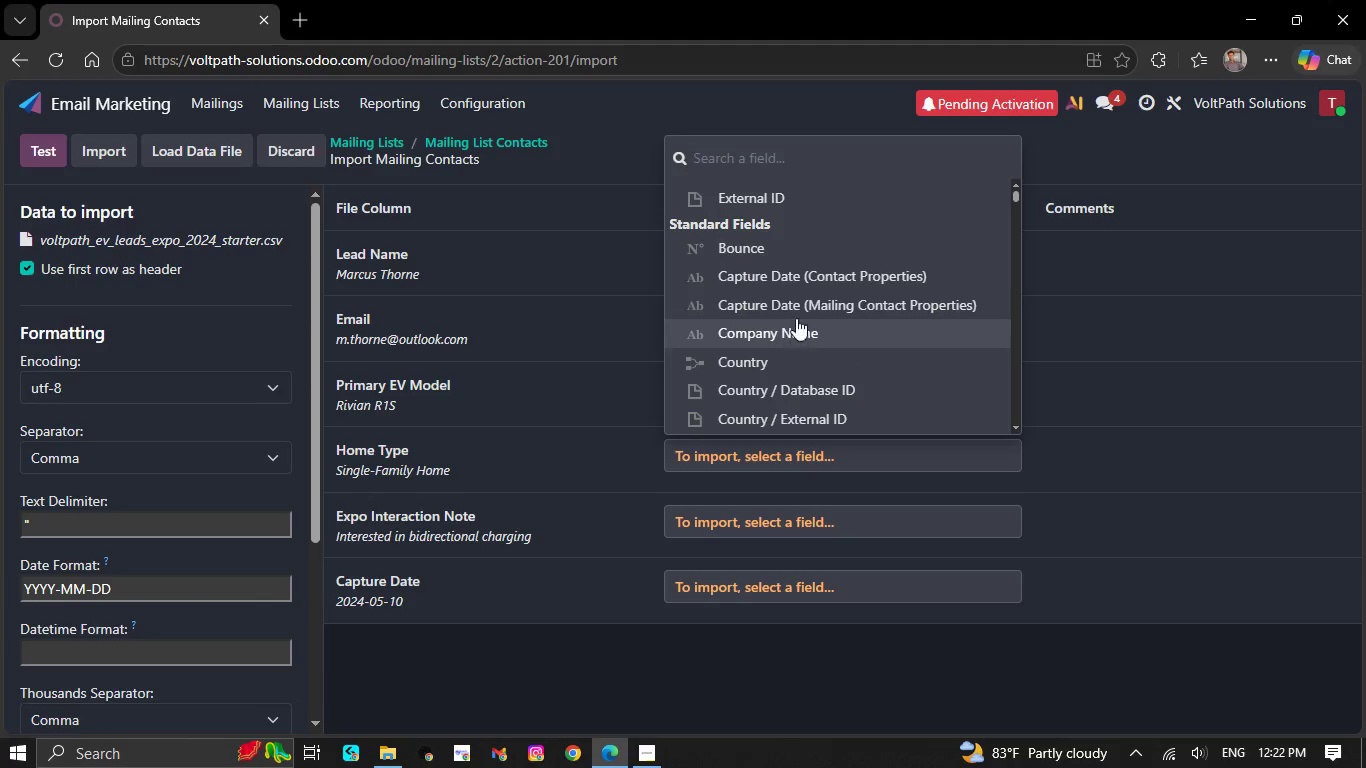 
scroll: coordinate [801, 303], scroll_direction: down, amount: 3.0
 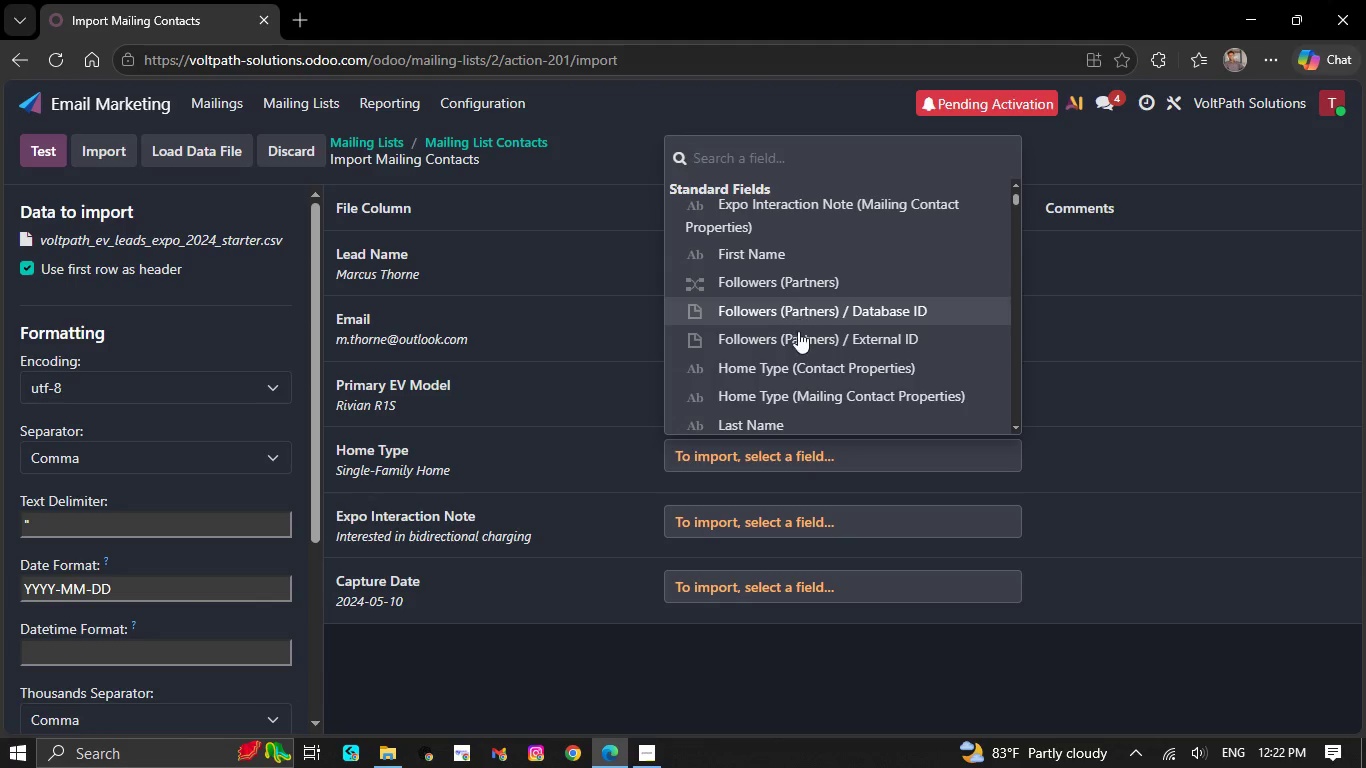 
left_click([811, 391])
 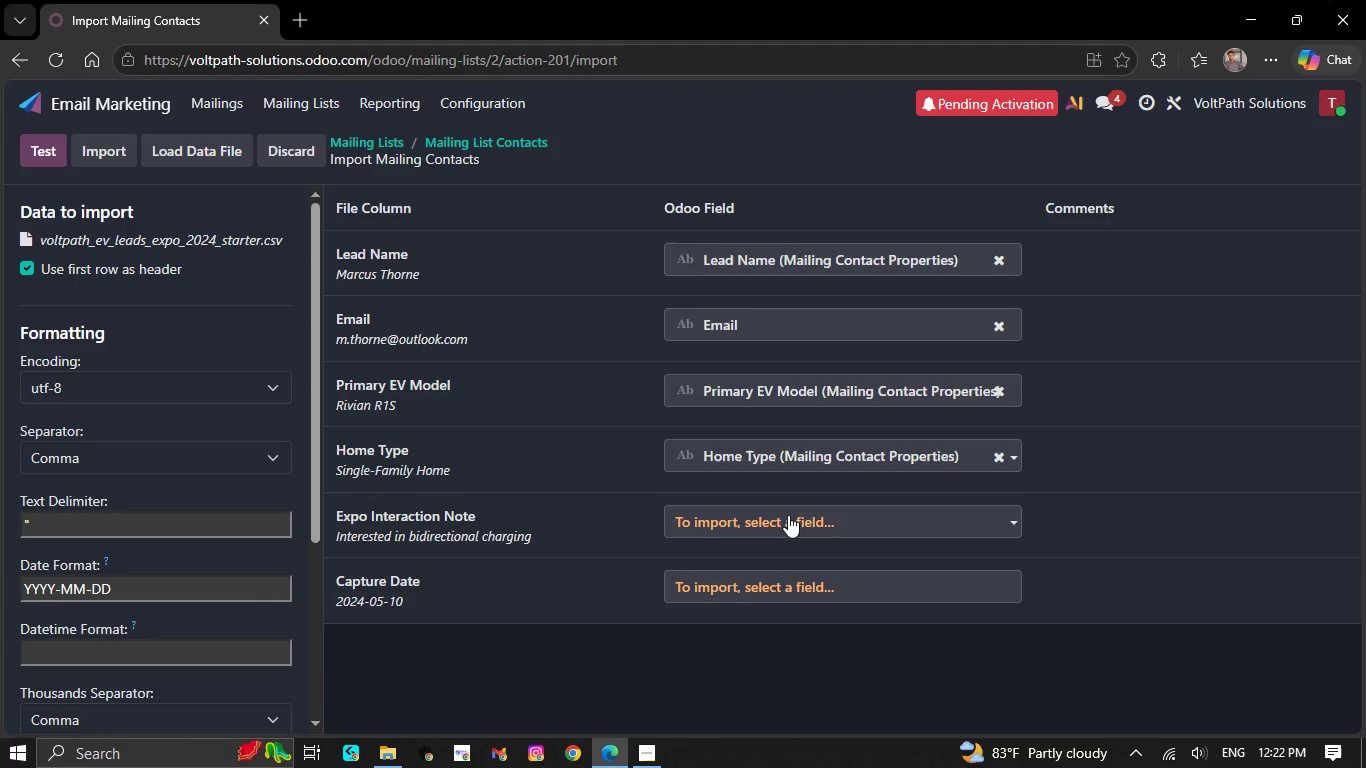 
left_click([788, 515])
 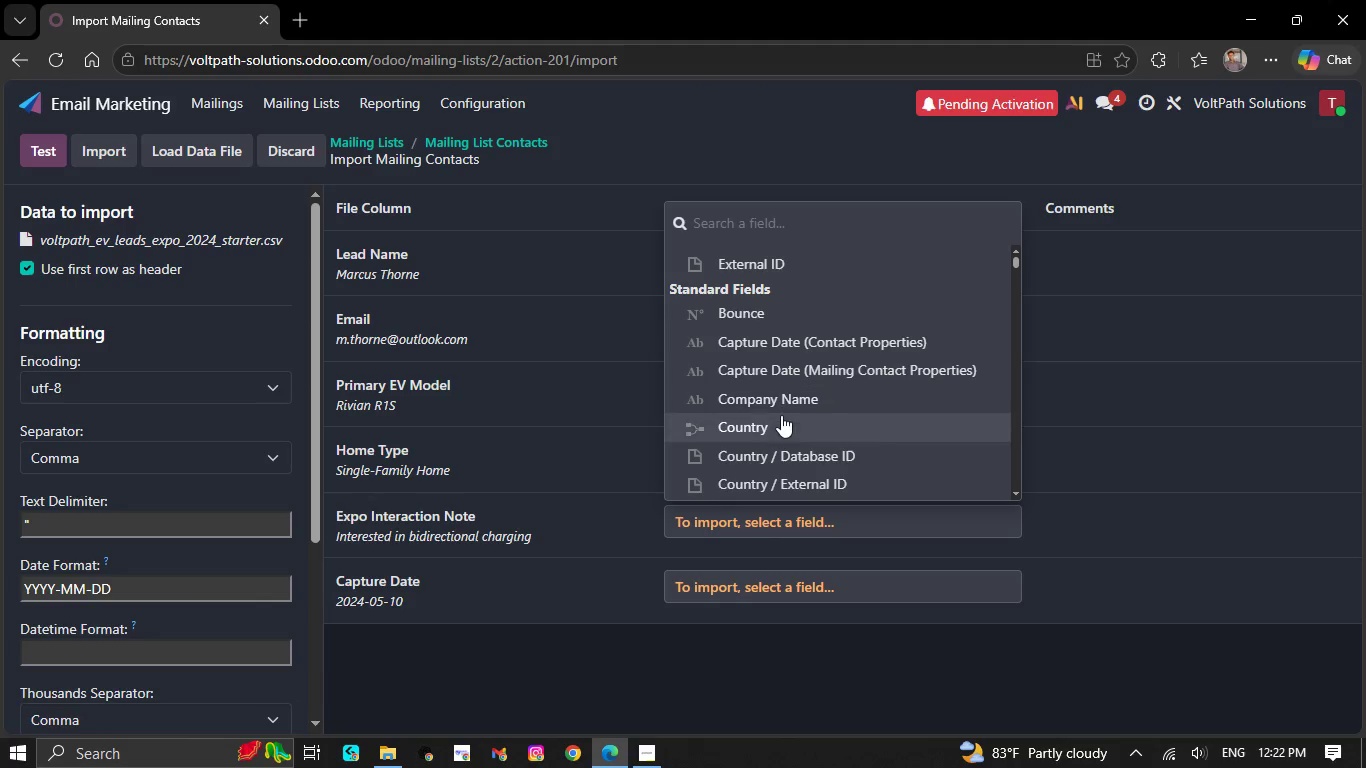 
scroll: coordinate [781, 400], scroll_direction: down, amount: 3.0
 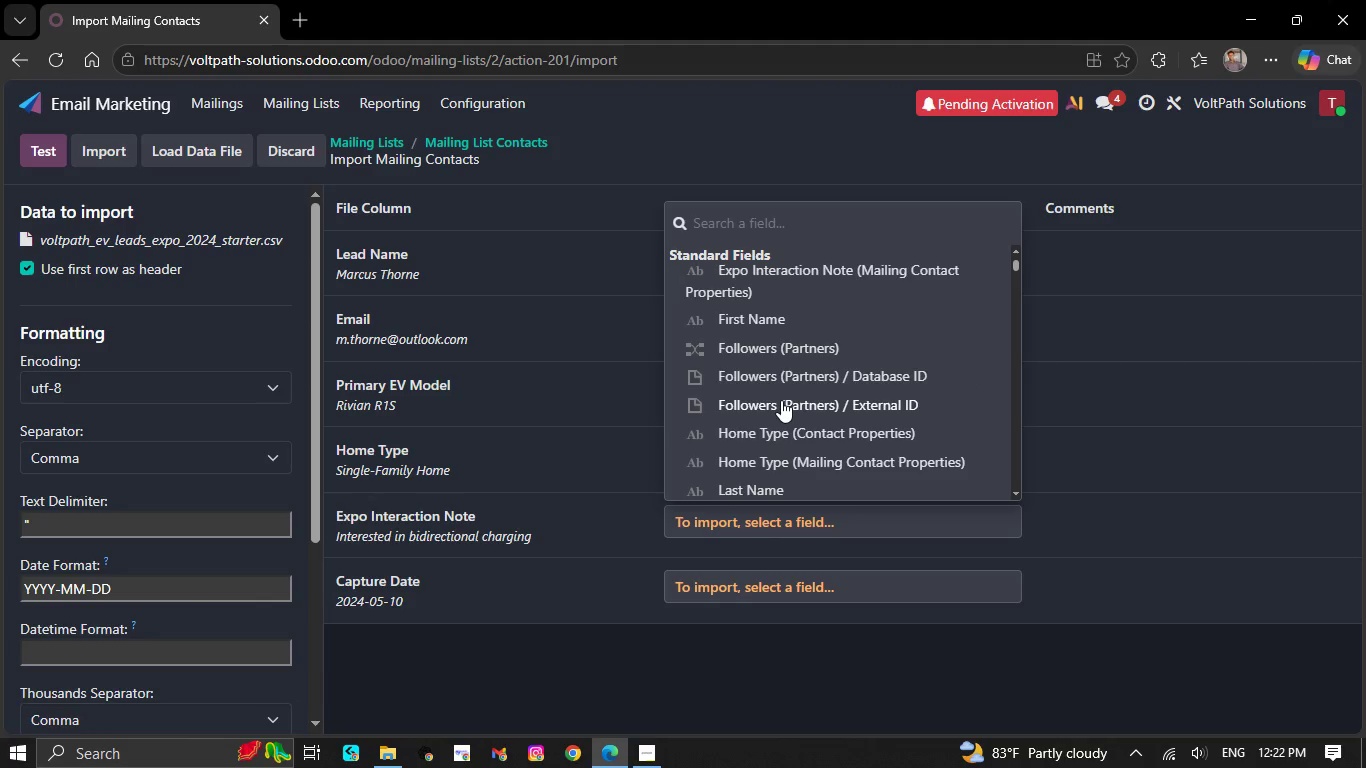 
scroll: coordinate [781, 400], scroll_direction: up, amount: 1.0
 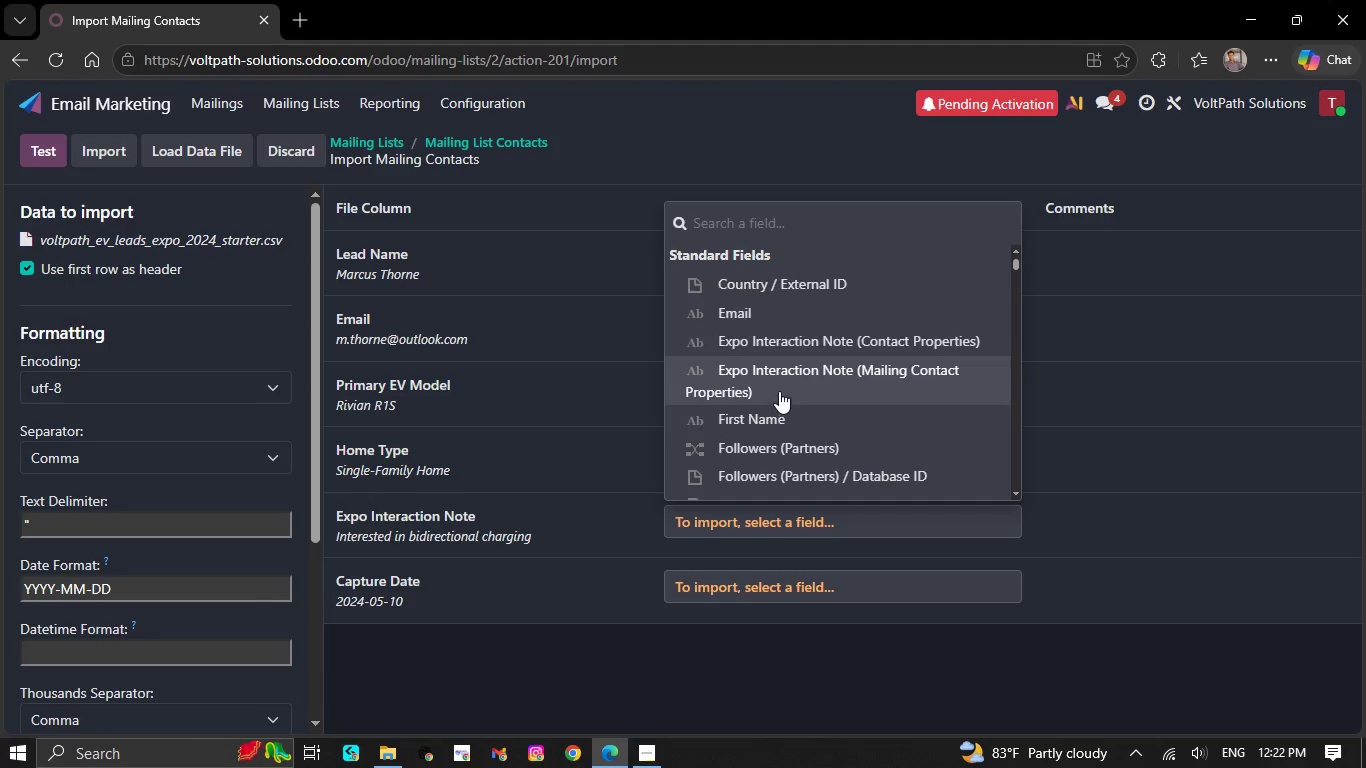 
left_click([779, 382])
 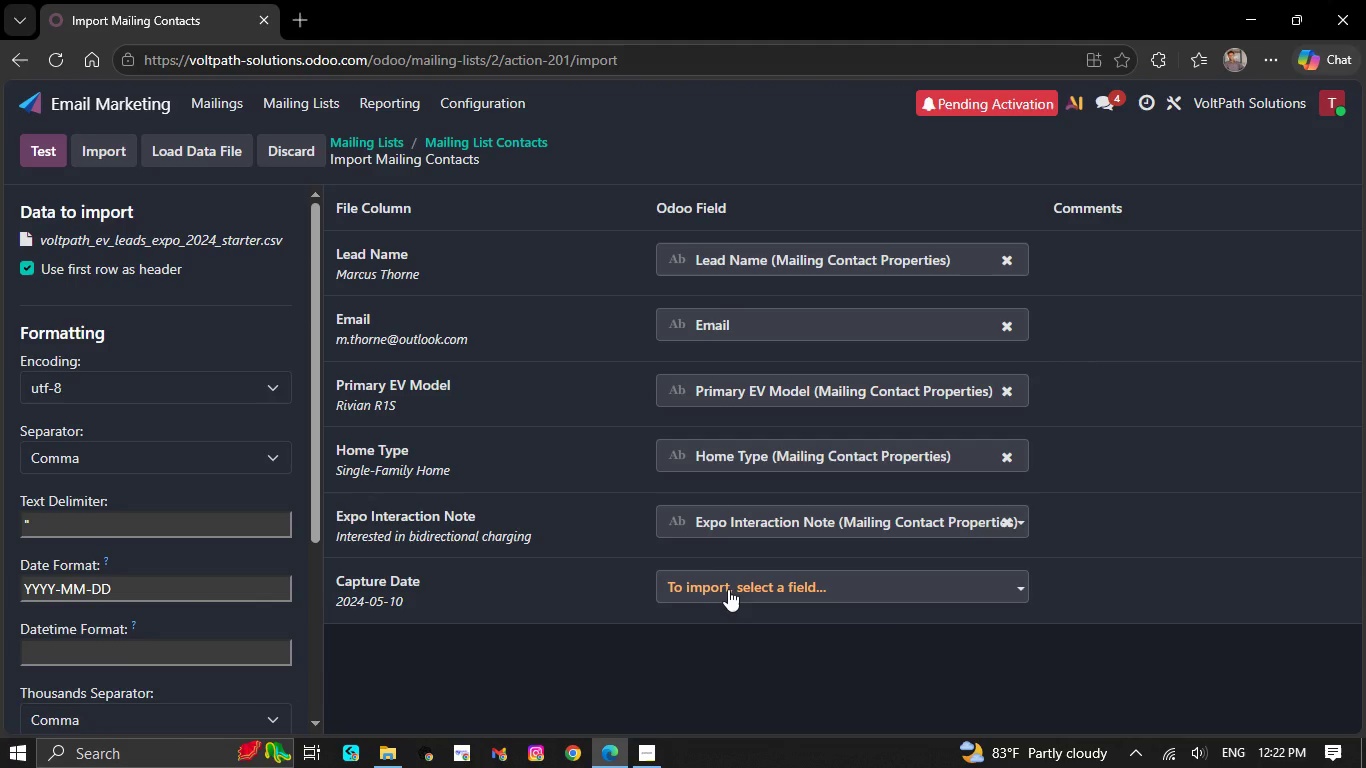 
left_click([728, 589])
 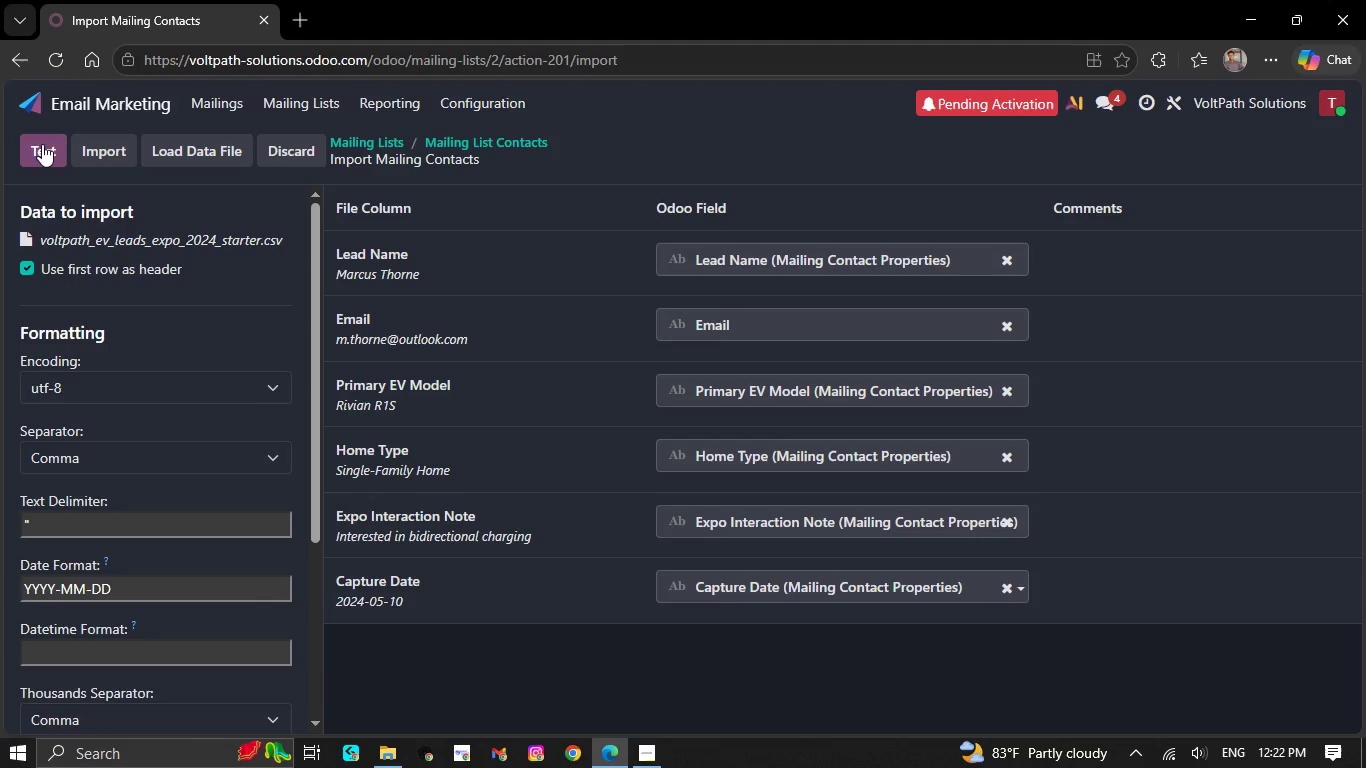 
wait(7.58)
 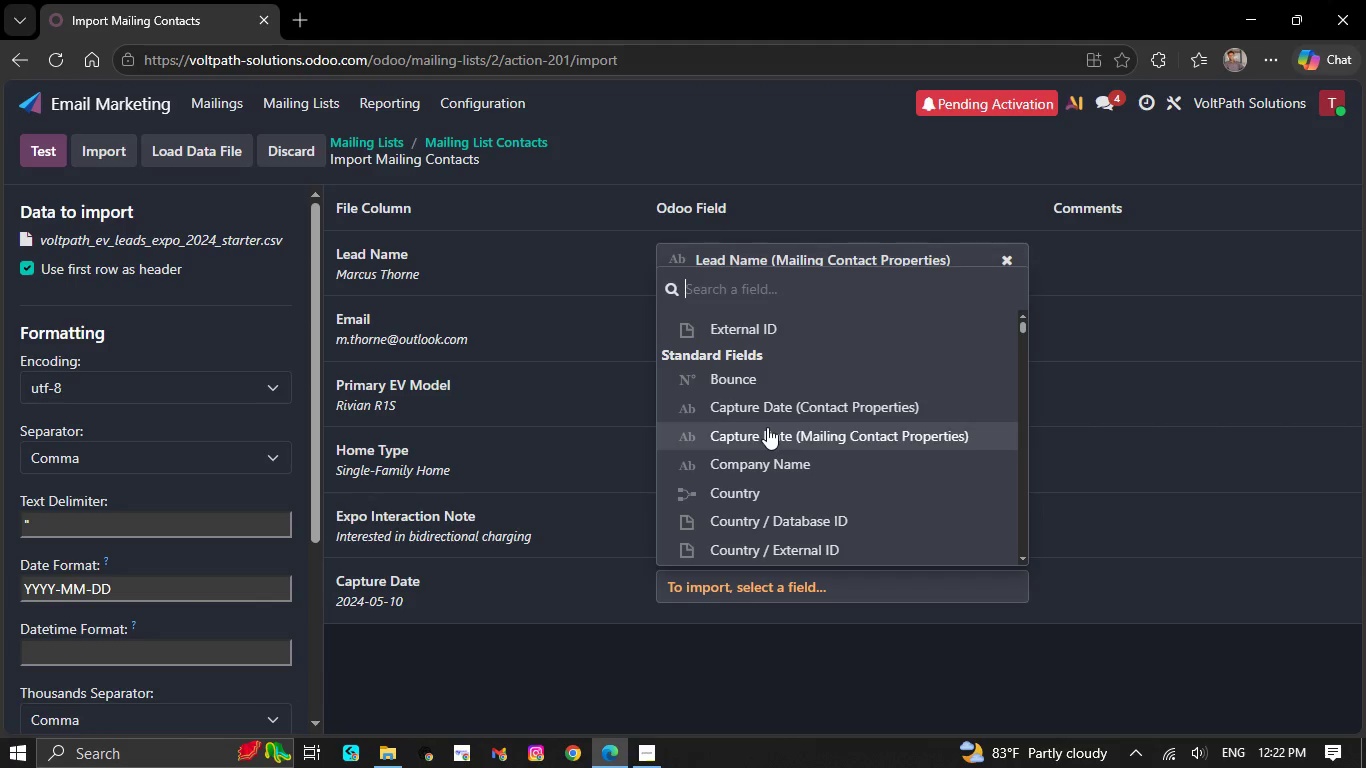 
left_click([42, 144])
 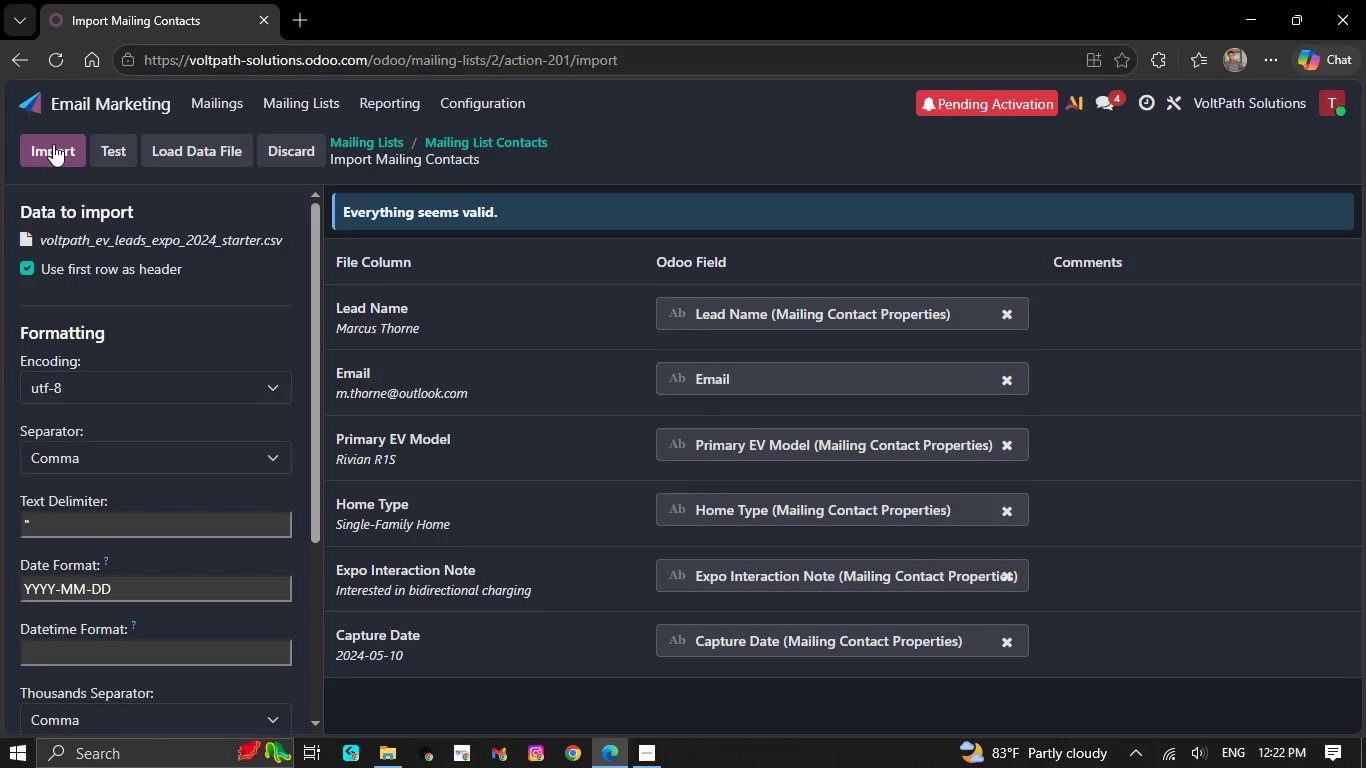 
left_click([53, 144])
 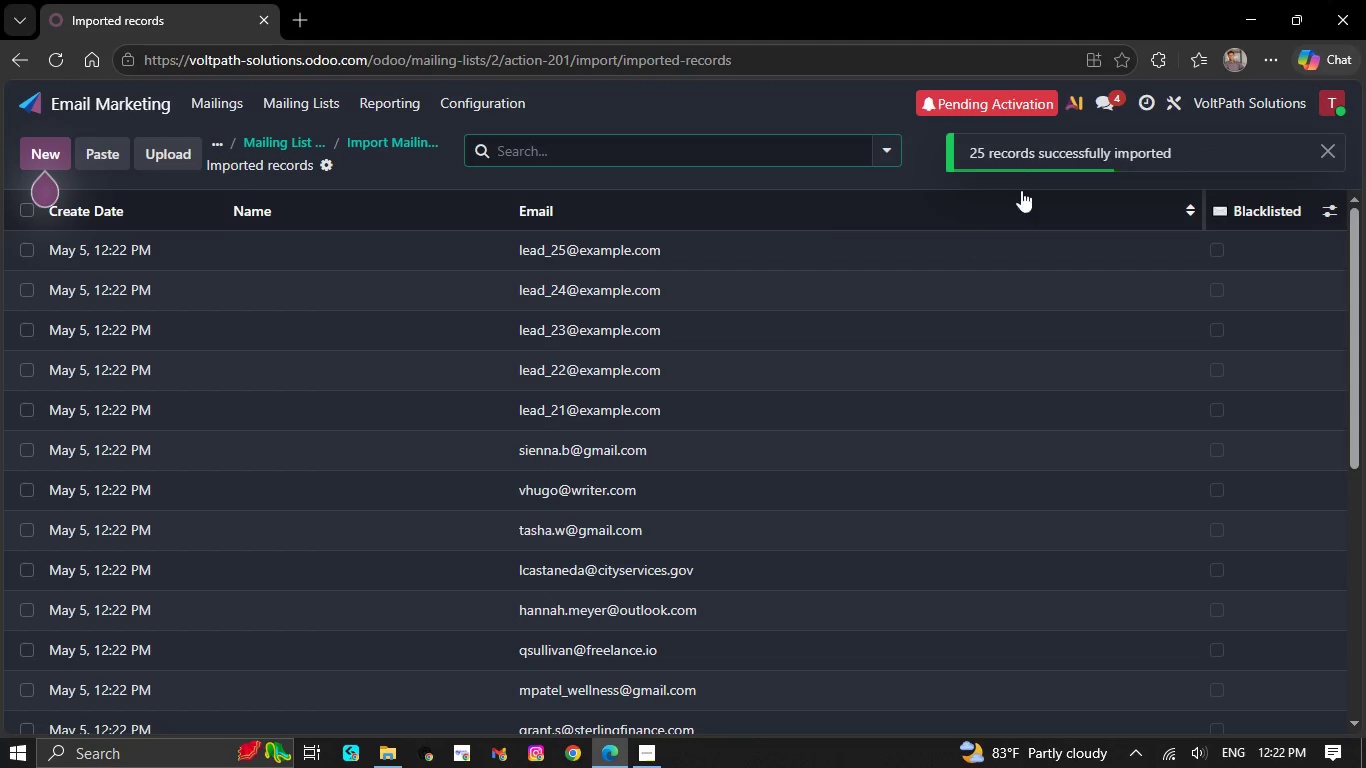 
left_click([1330, 202])
 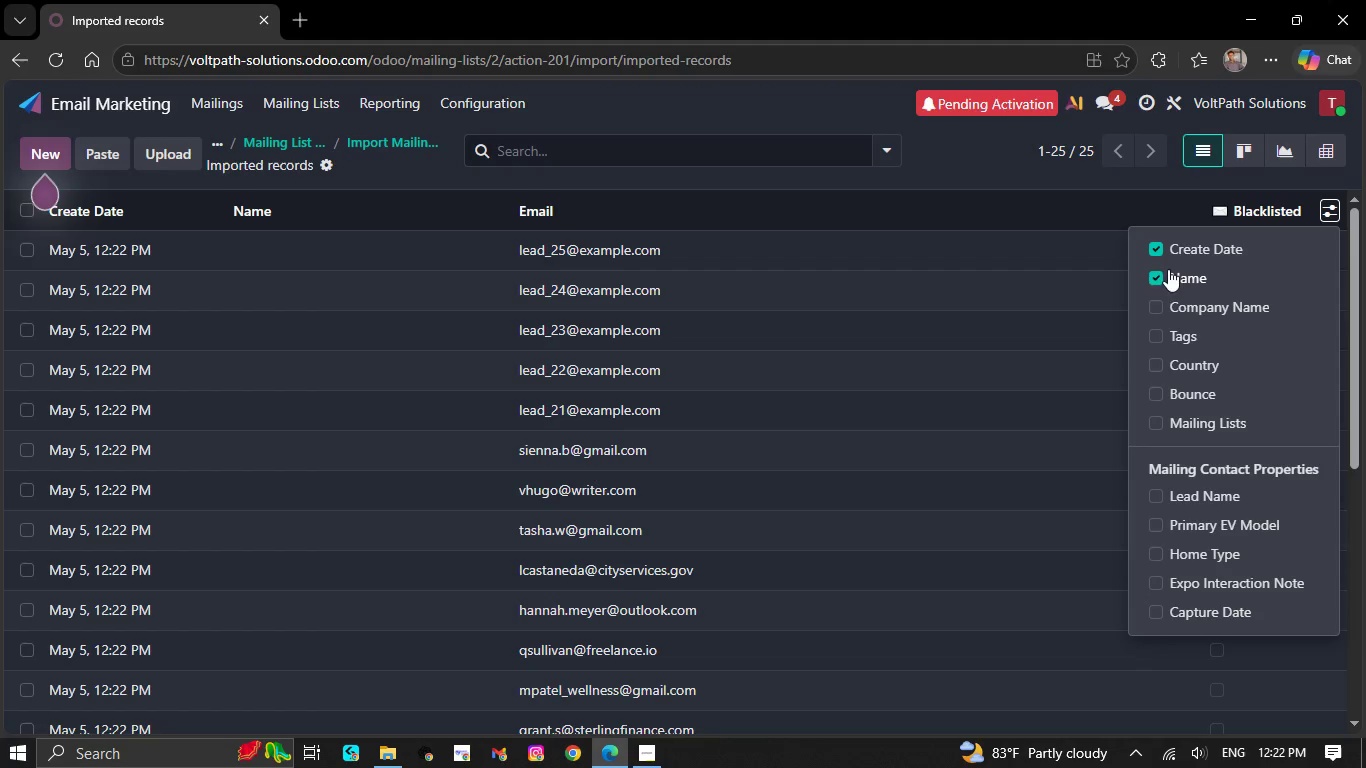 
left_click([1155, 272])
 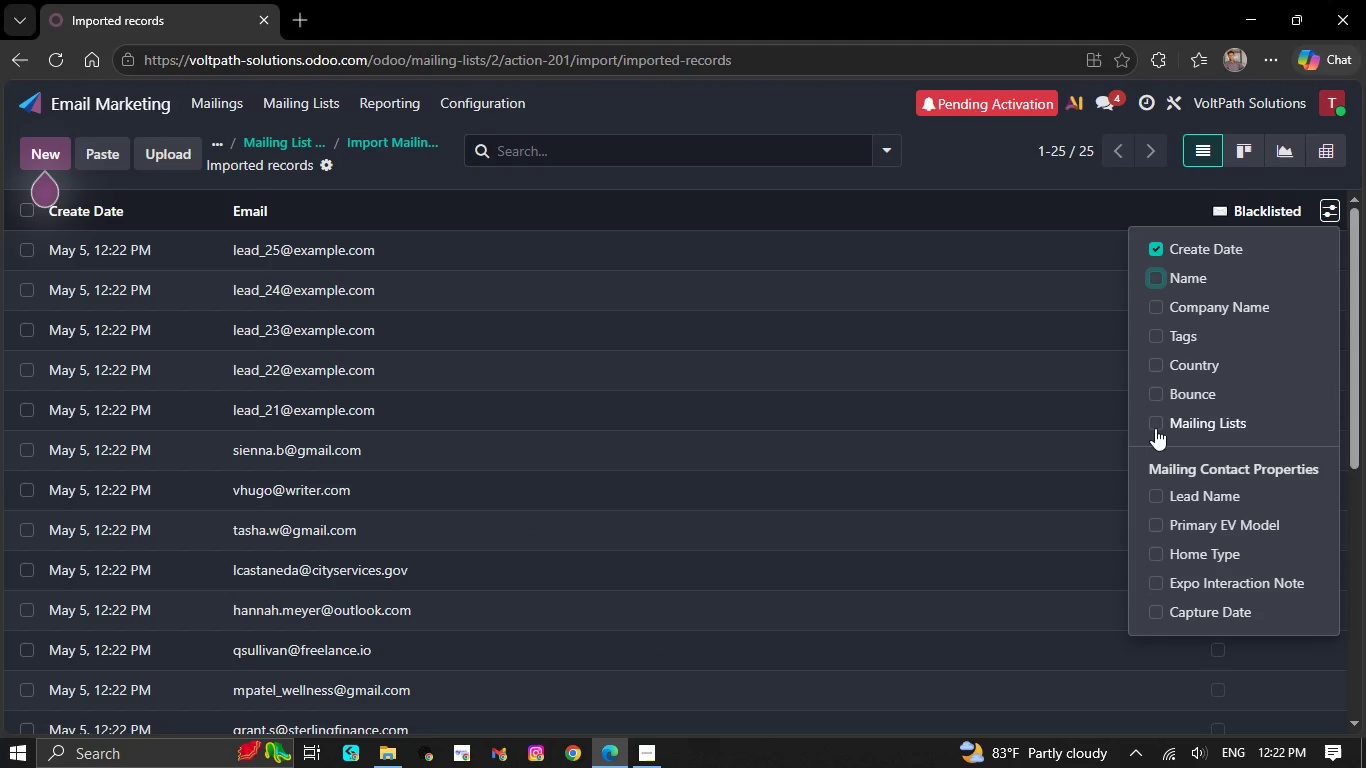 
left_click([1164, 421])
 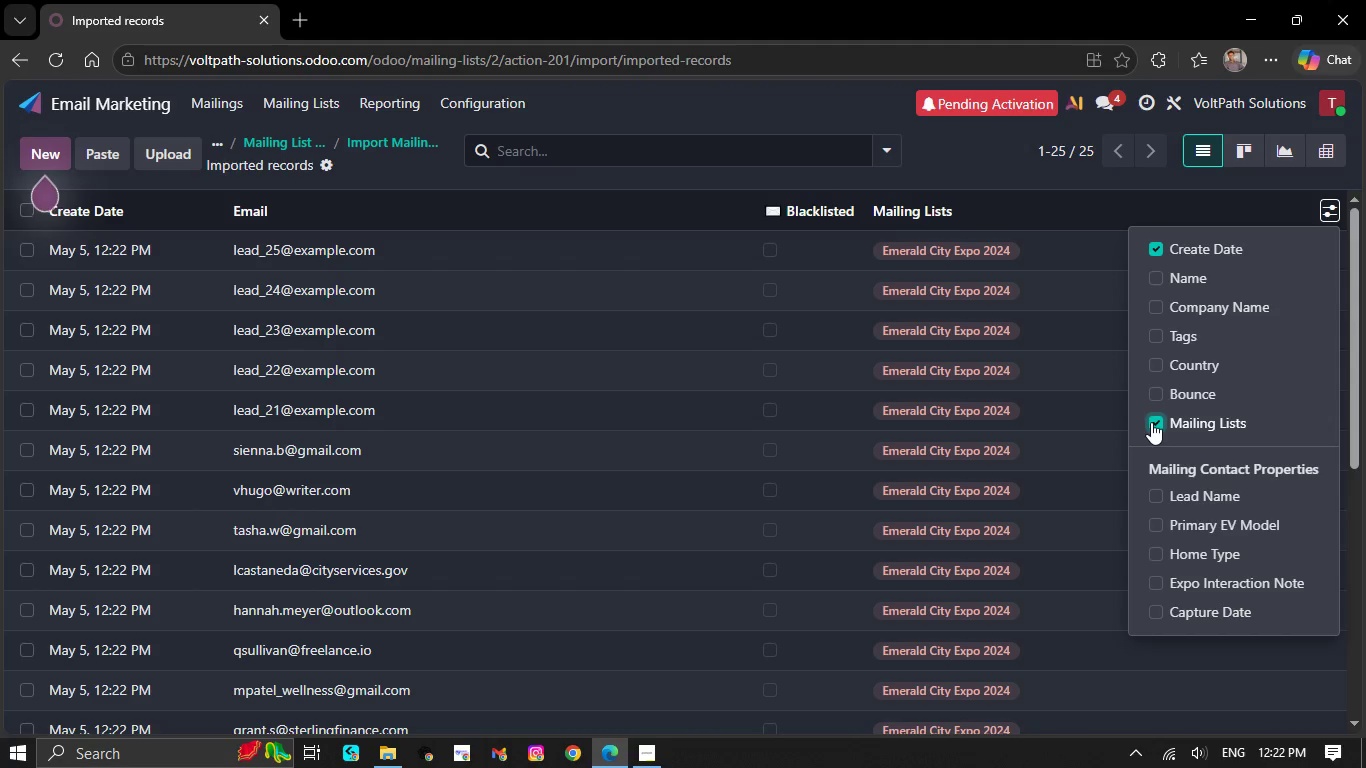 
wait(12.23)
 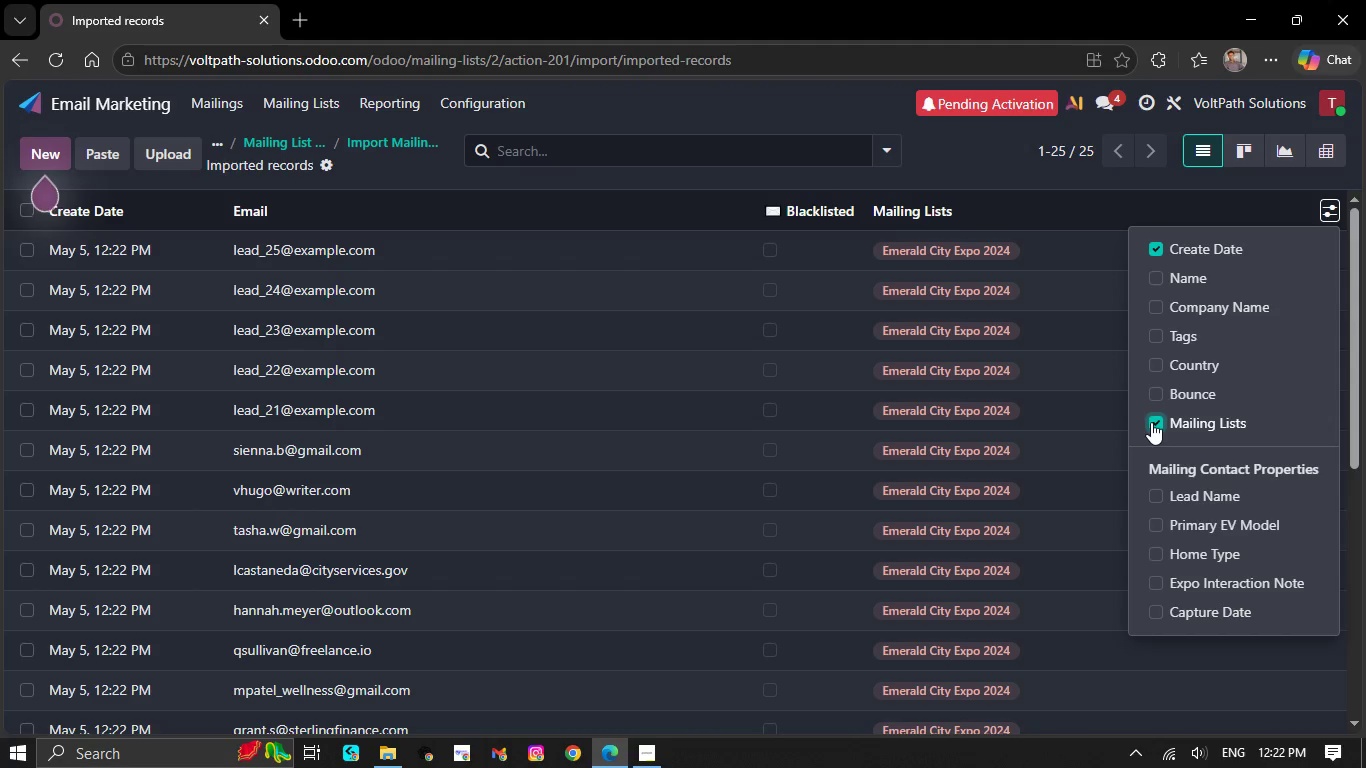 
left_click([1153, 490])
 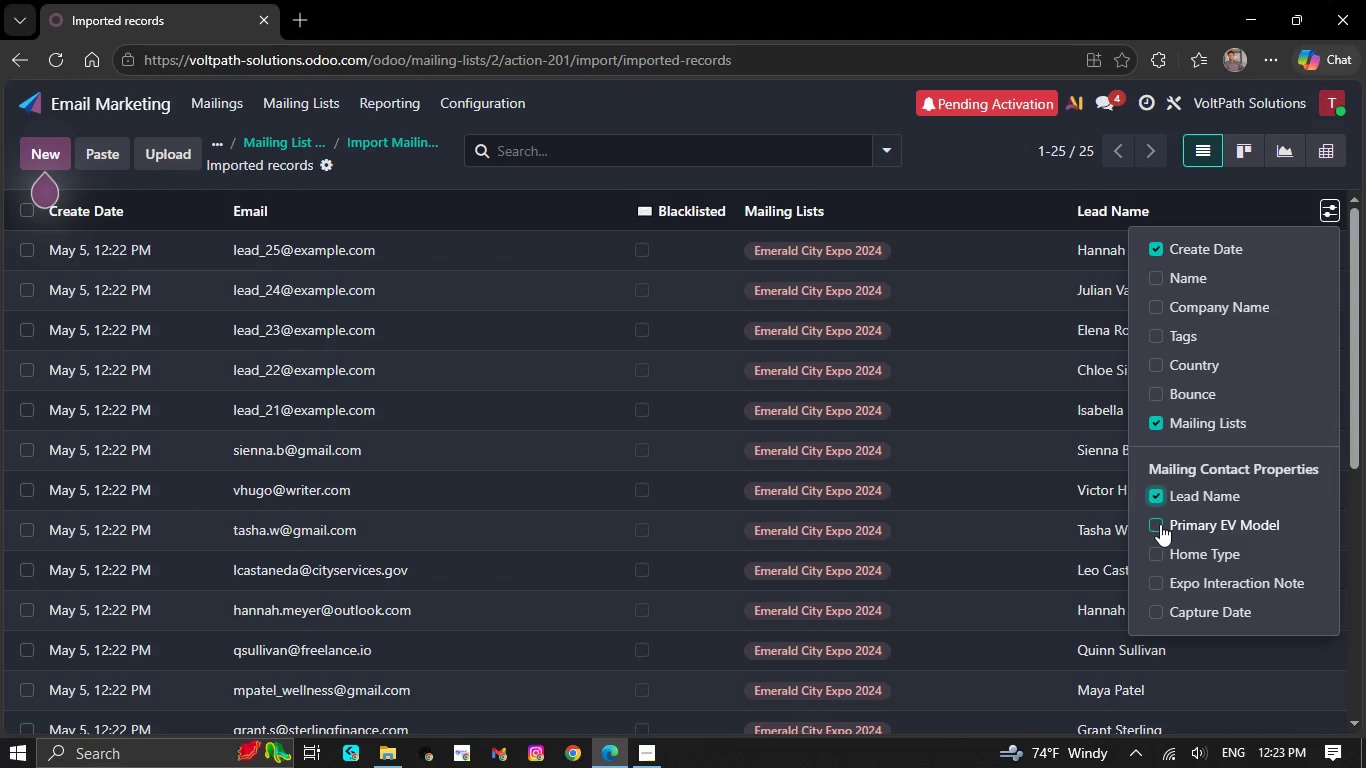 
left_click([1160, 524])
 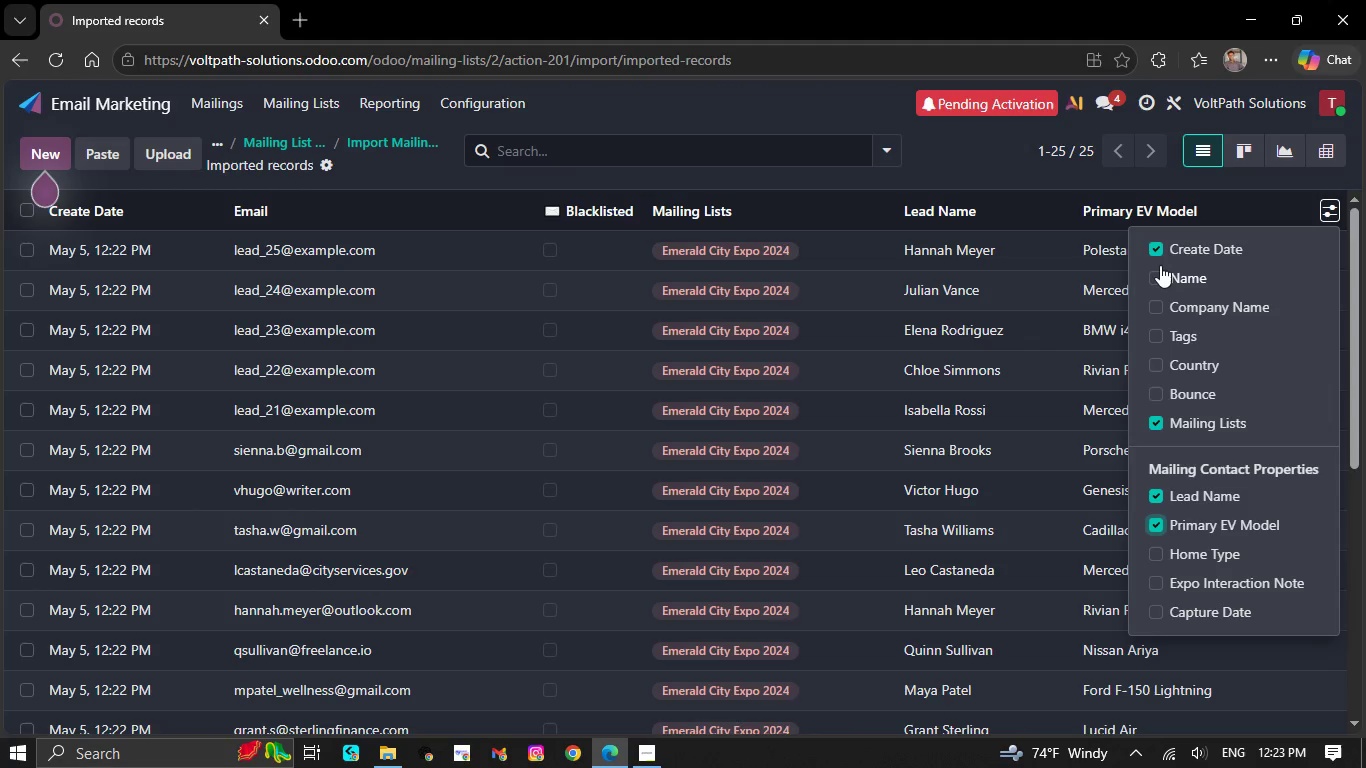 
left_click([1155, 271])
 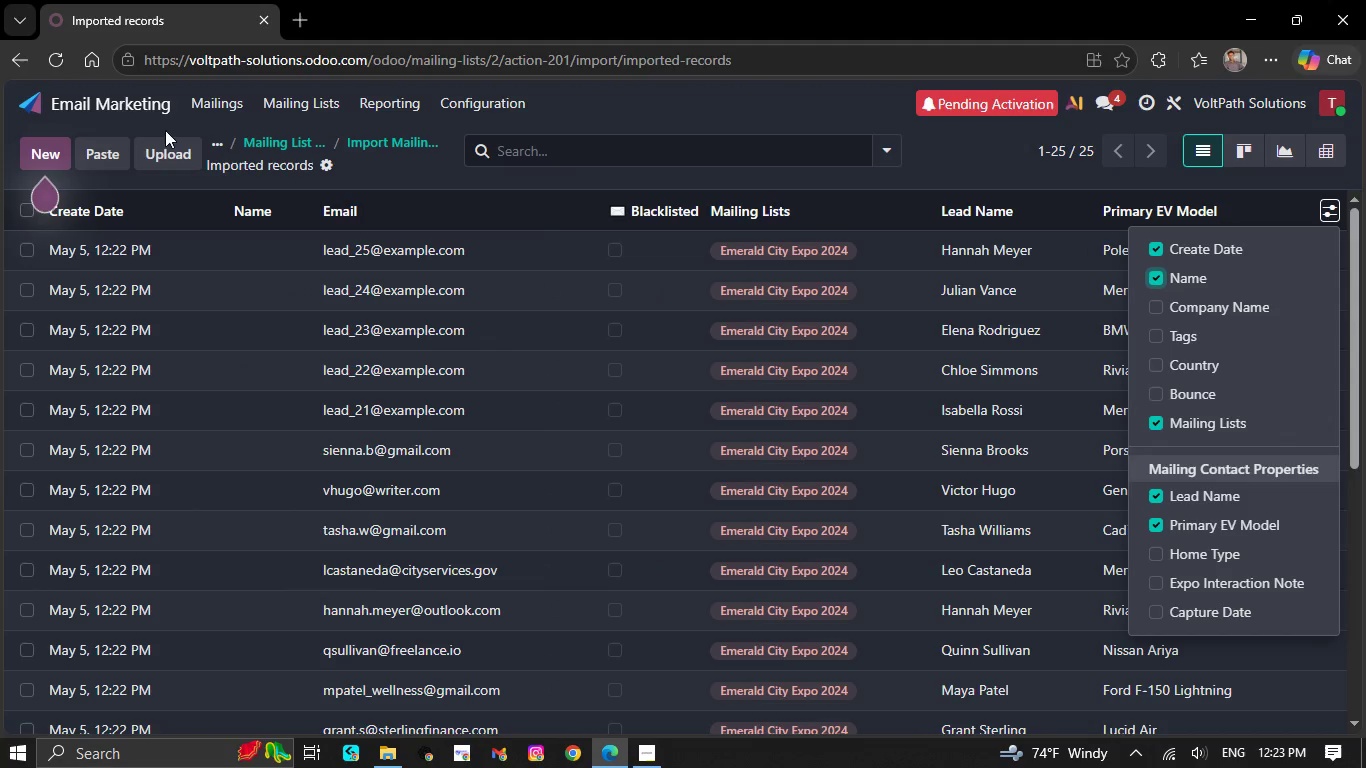 
left_click([289, 95])
 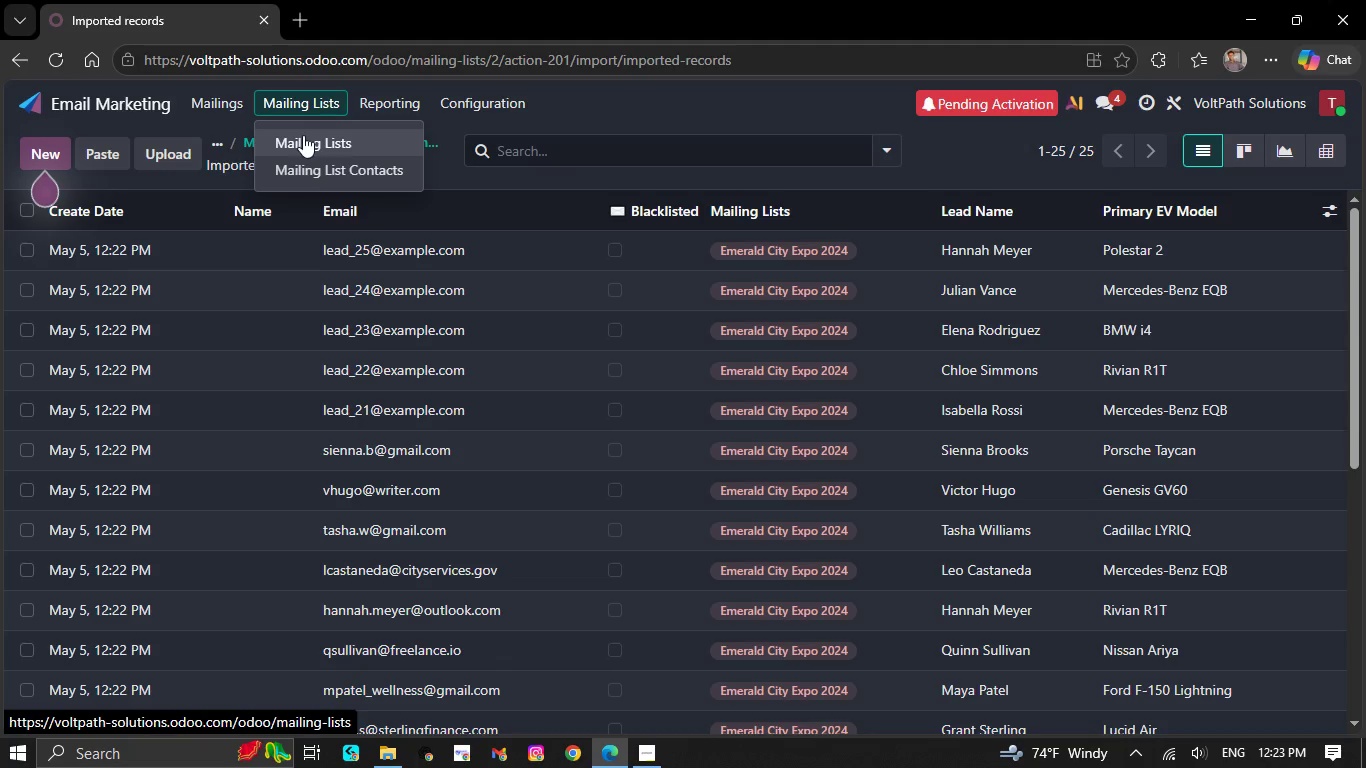 
left_click([303, 136])
 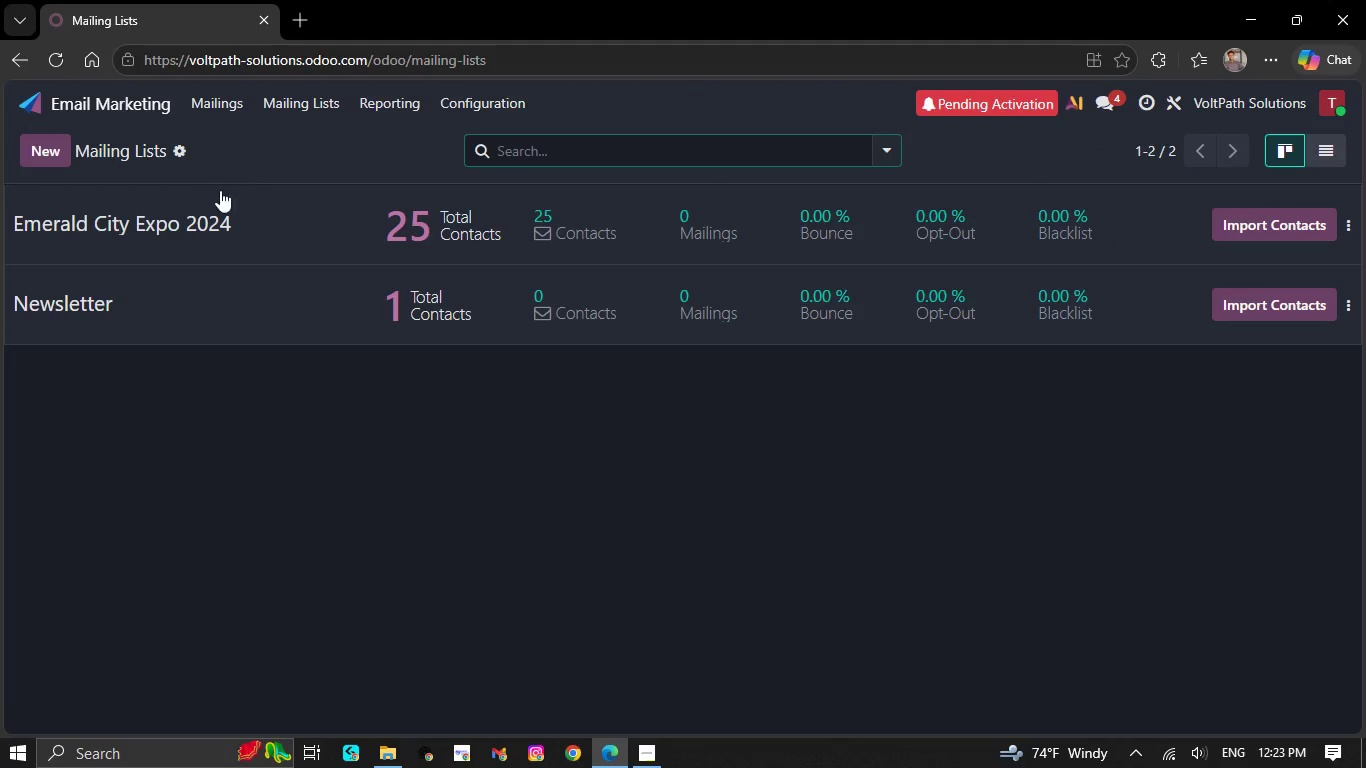 
left_click([223, 221])
 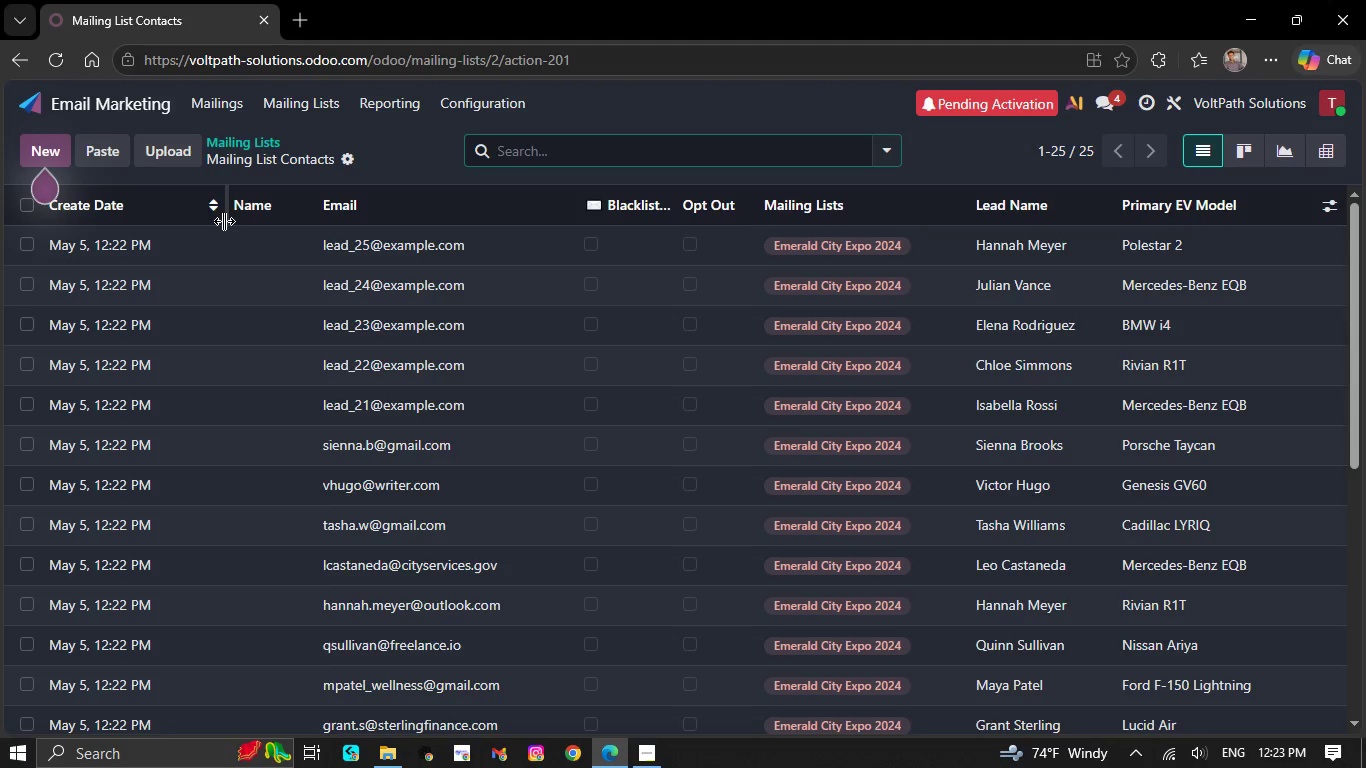 
left_click([249, 204])
 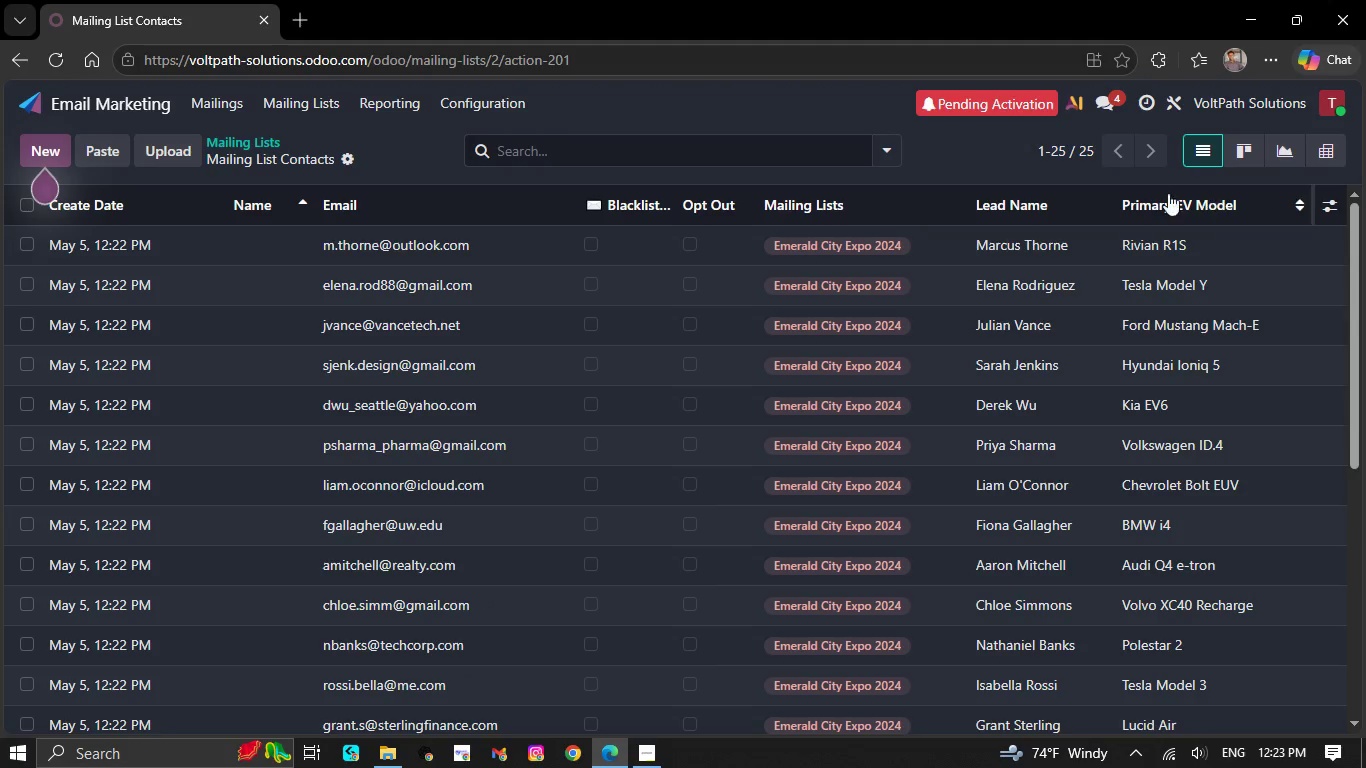 
left_click_drag(start_coordinate=[1040, 201], to_coordinate=[264, 196])
 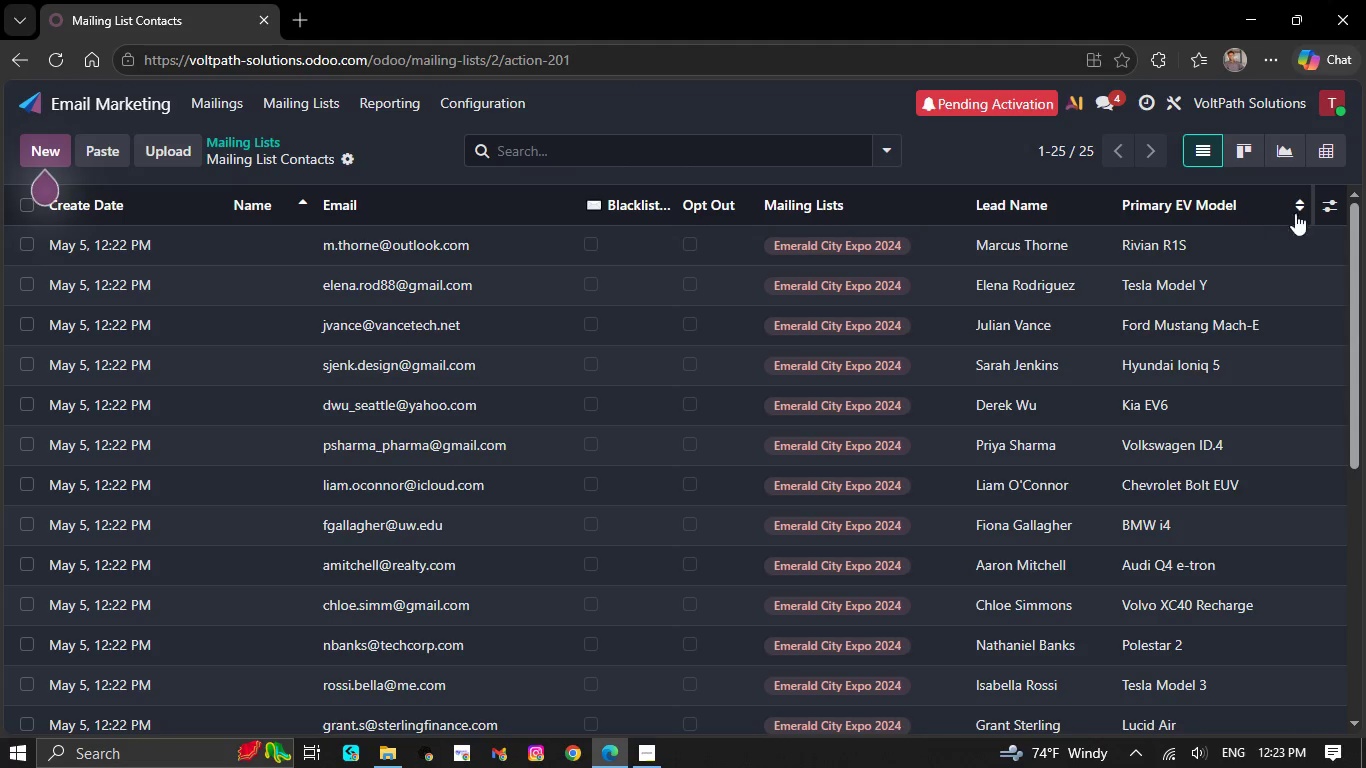 
left_click([1327, 213])
 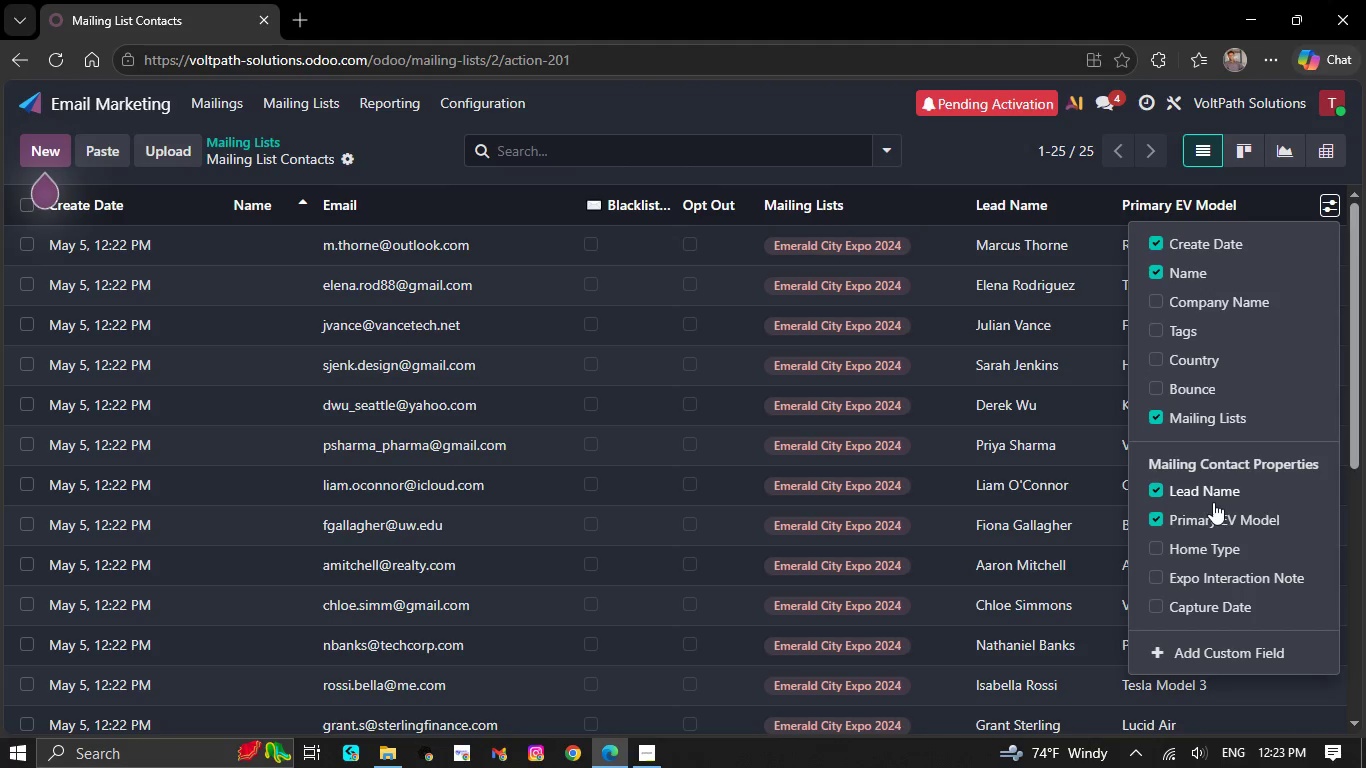 
left_click_drag(start_coordinate=[1210, 493], to_coordinate=[1193, 425])
 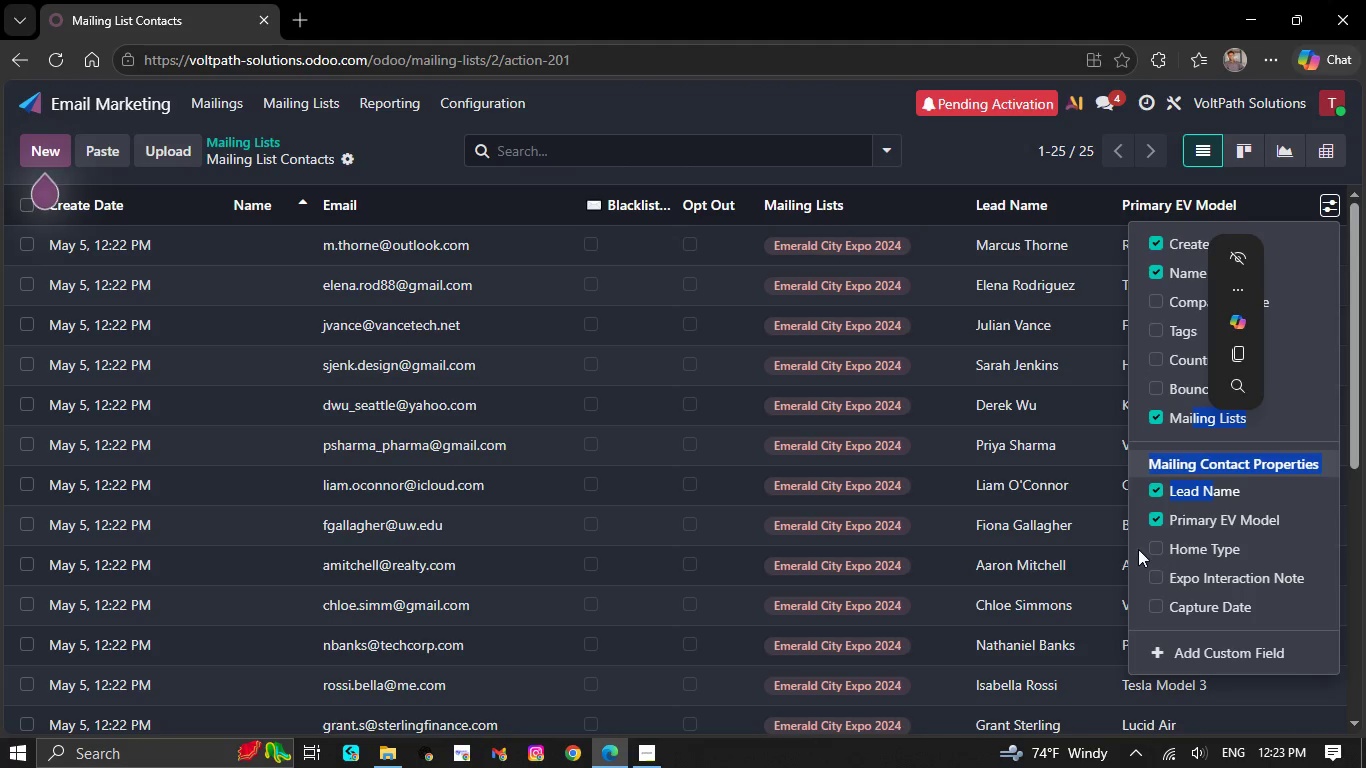 
left_click([1152, 549])
 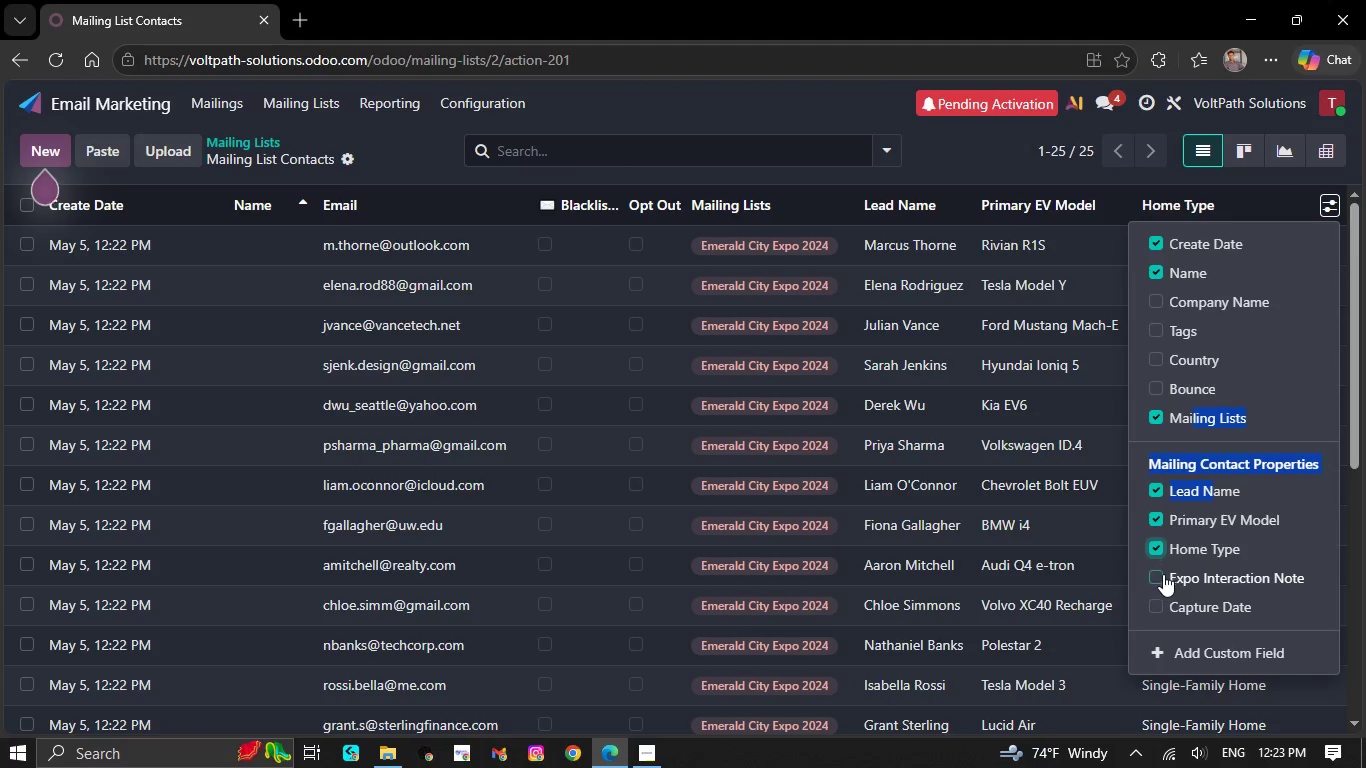 
left_click([1155, 574])
 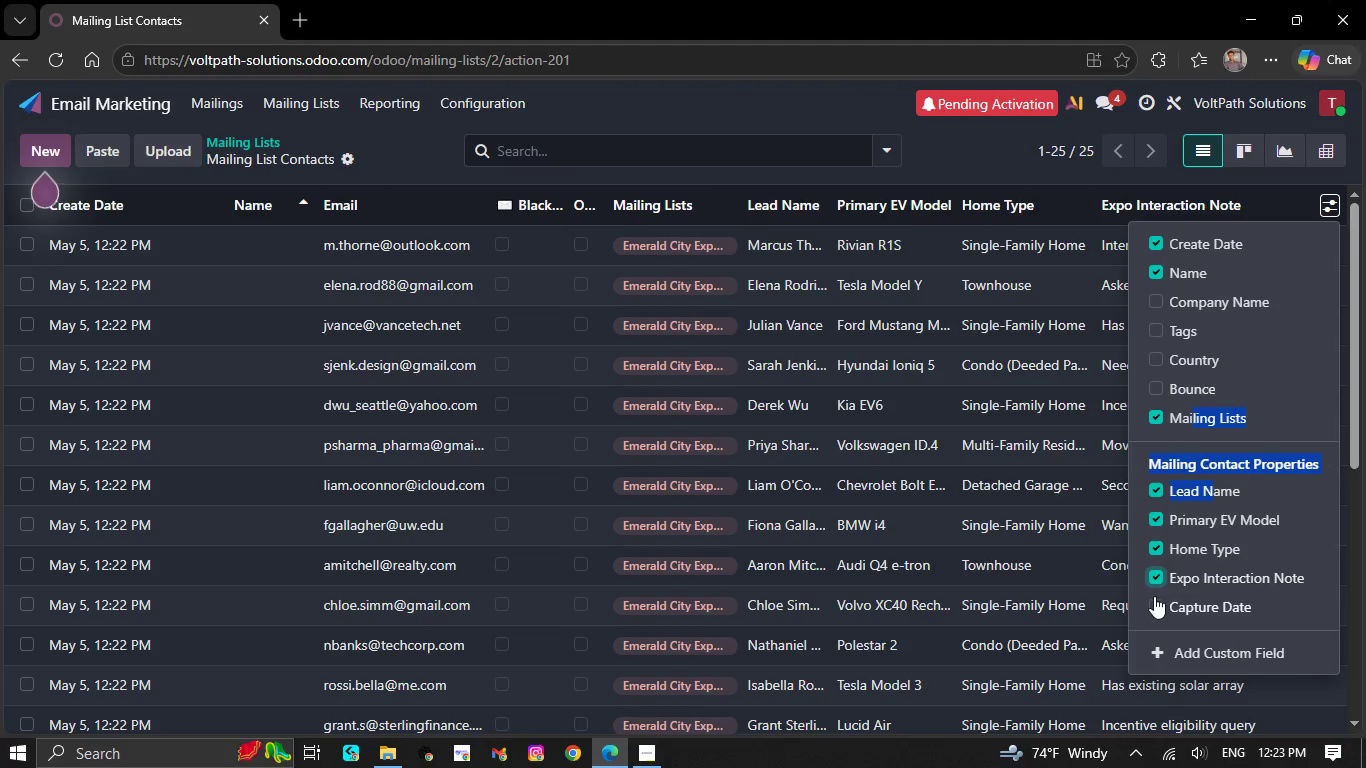 
left_click([1156, 606])
 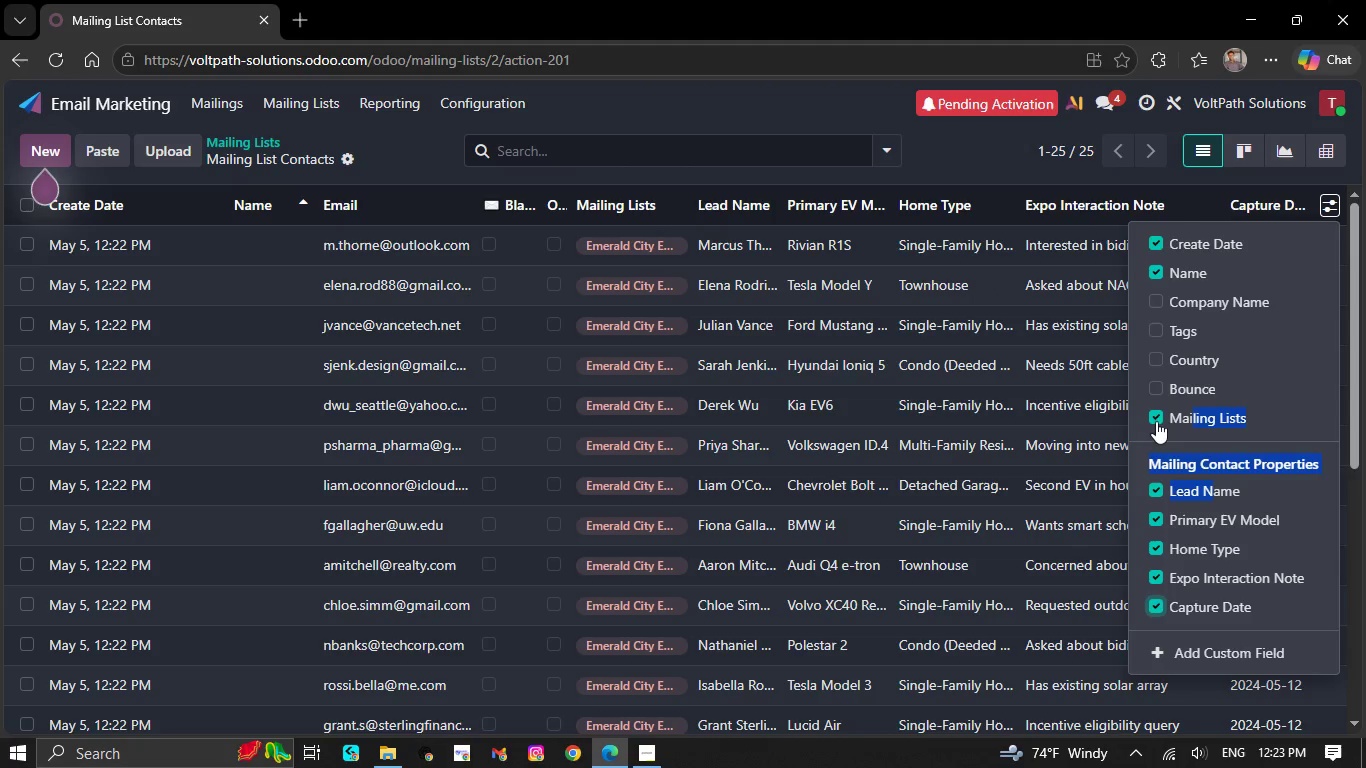 
scroll: coordinate [1202, 364], scroll_direction: up, amount: 3.0
 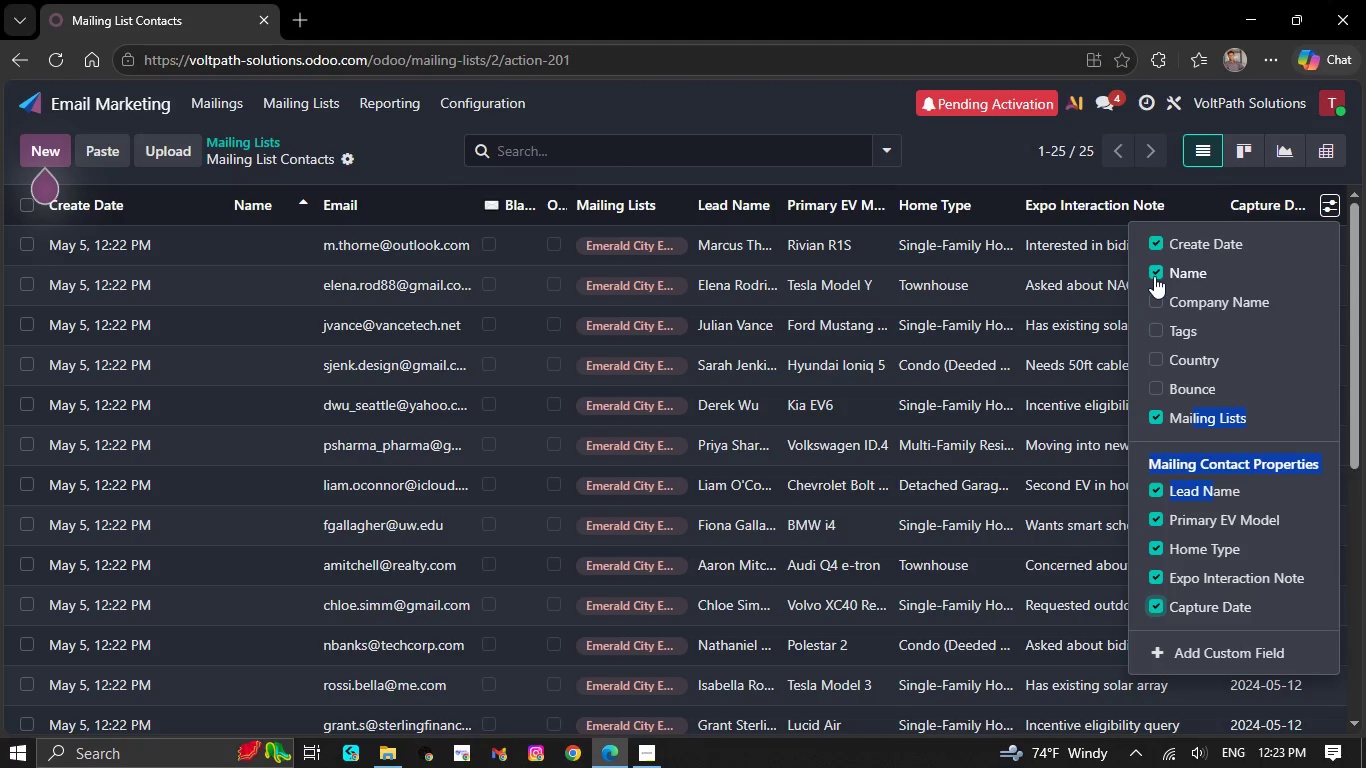 
left_click([1154, 276])
 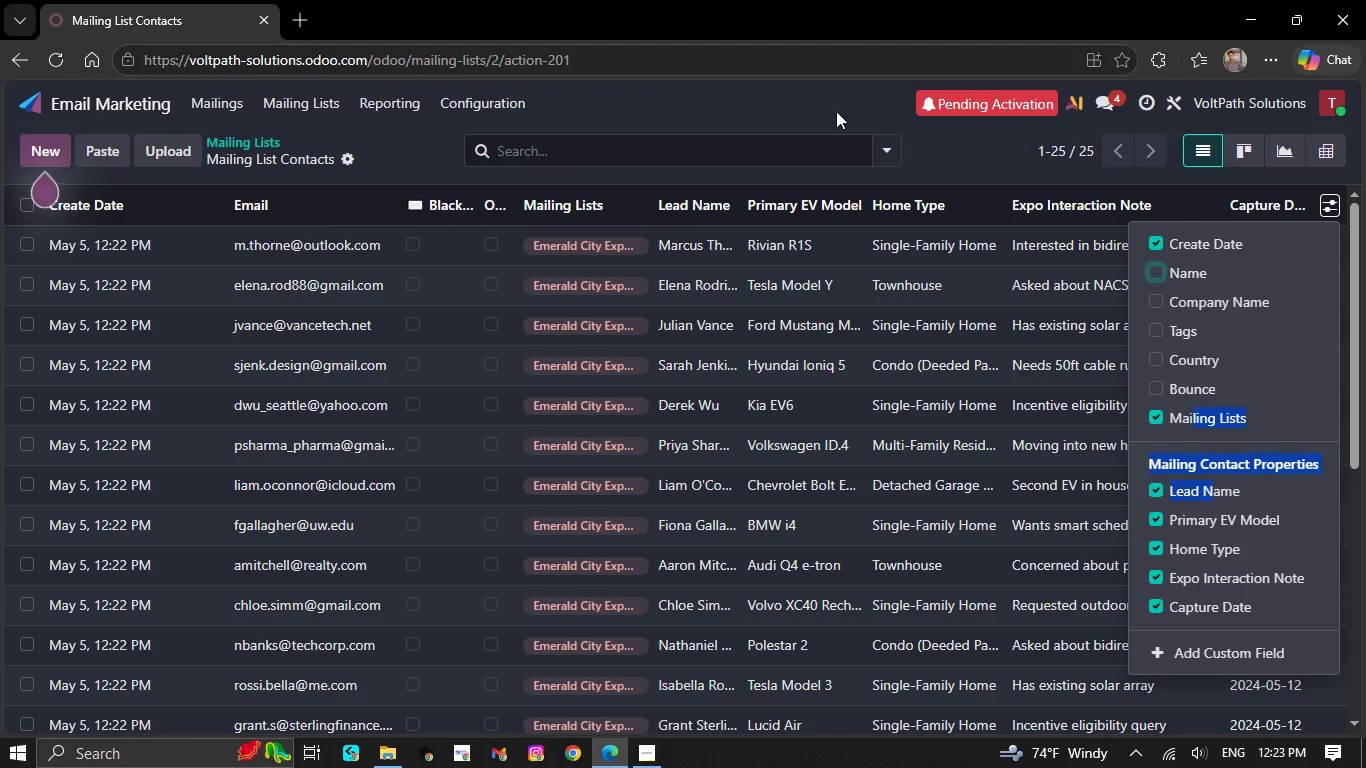 
wait(9.27)
 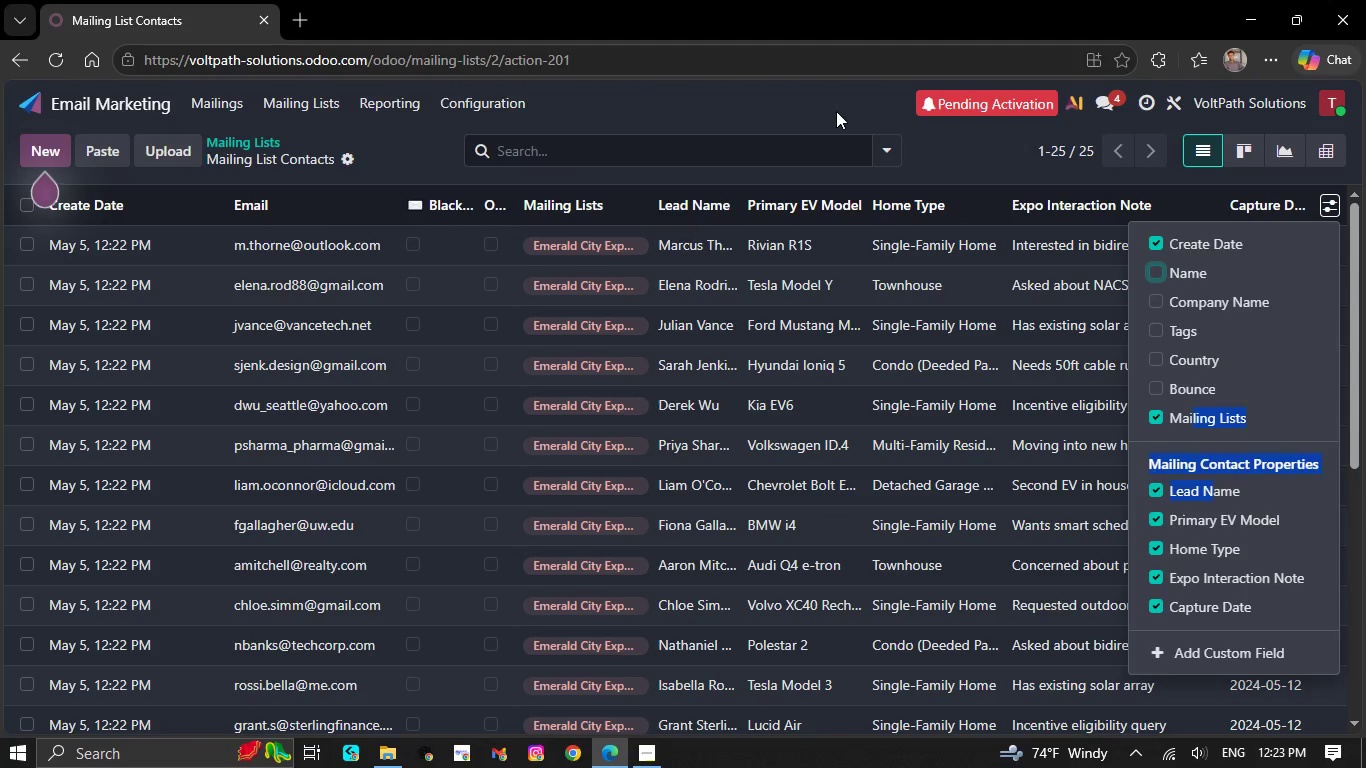 
left_click([836, 109])
 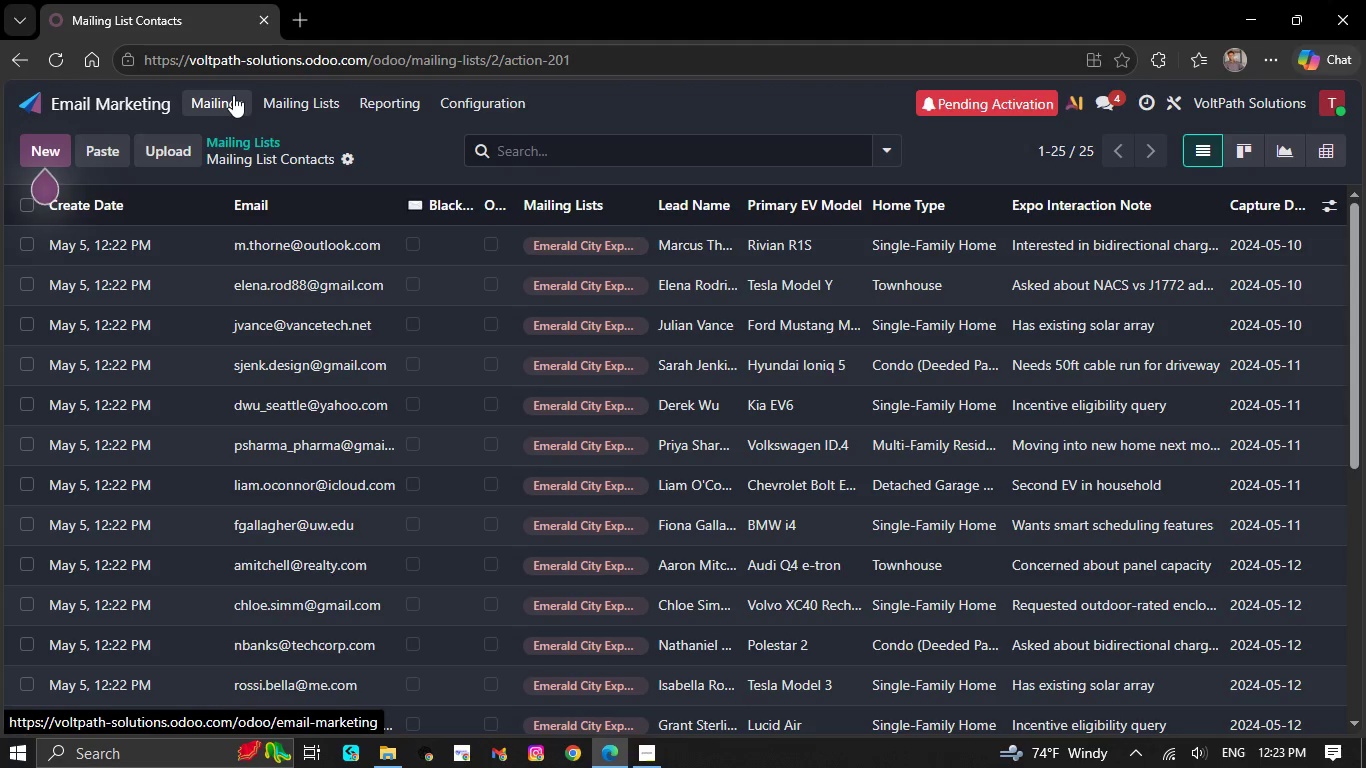 
left_click([233, 95])
 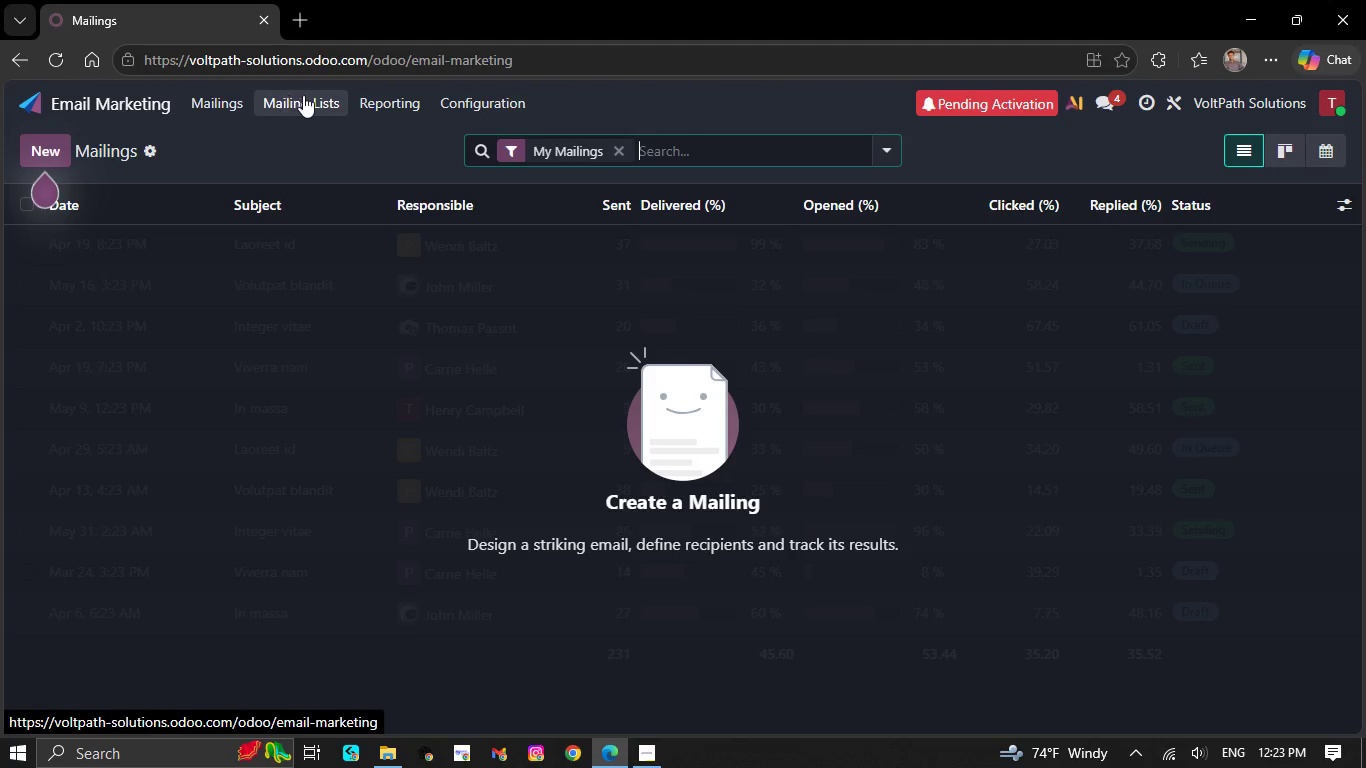 
left_click([304, 95])
 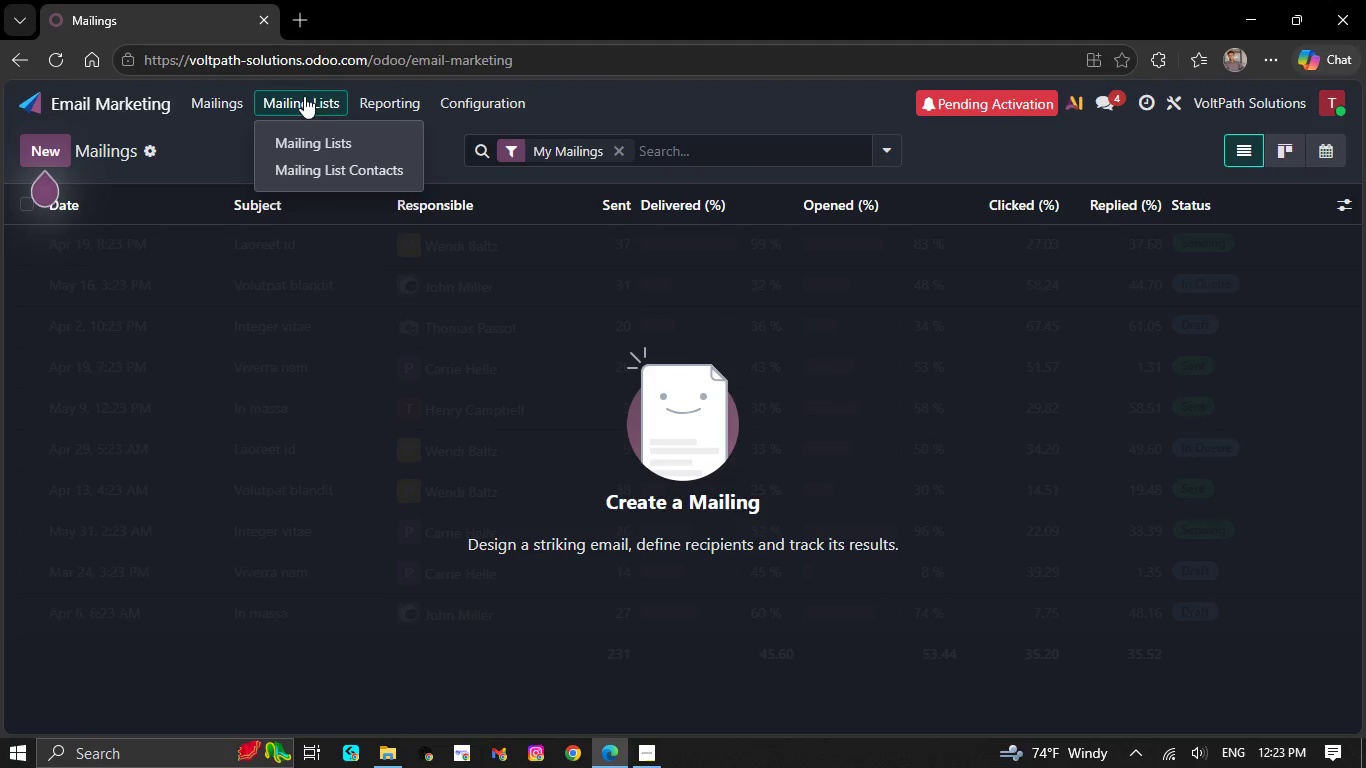 
left_click([304, 96])
 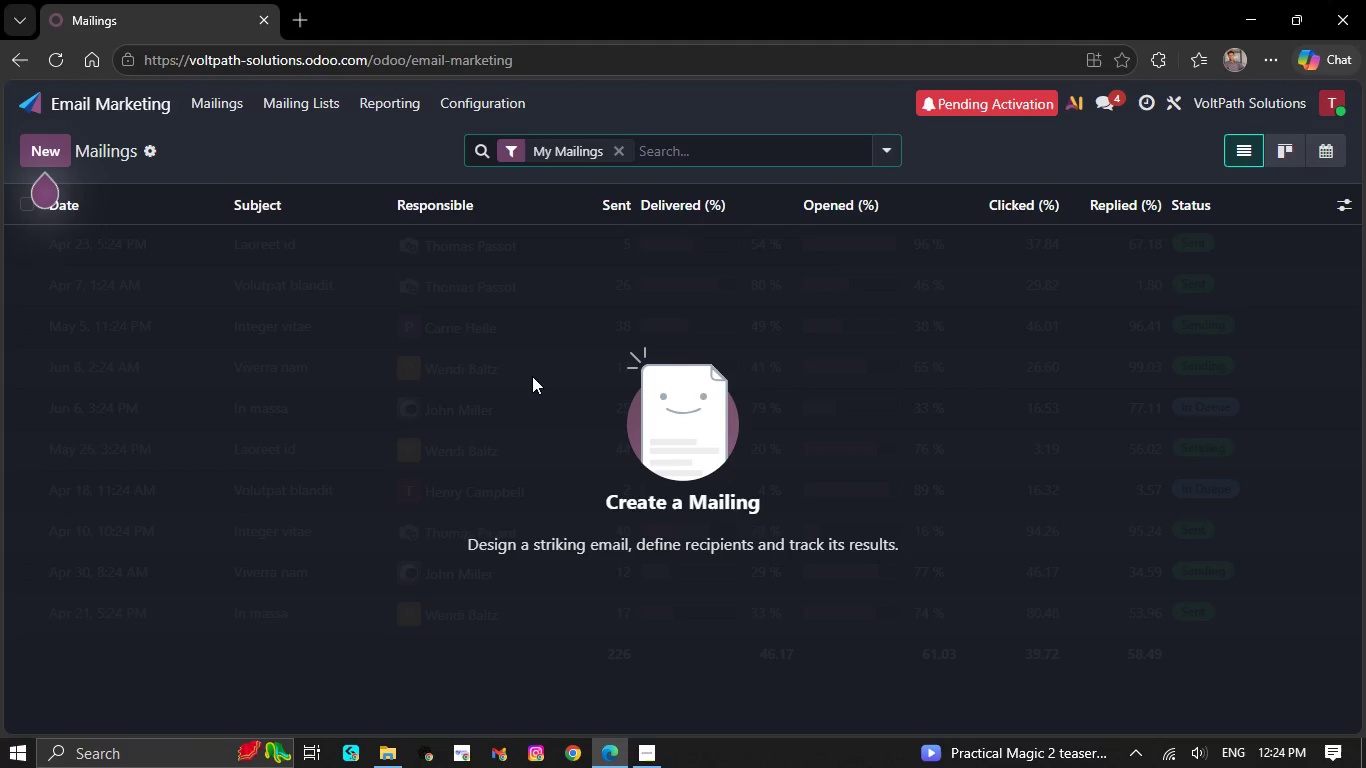 
wait(42.52)
 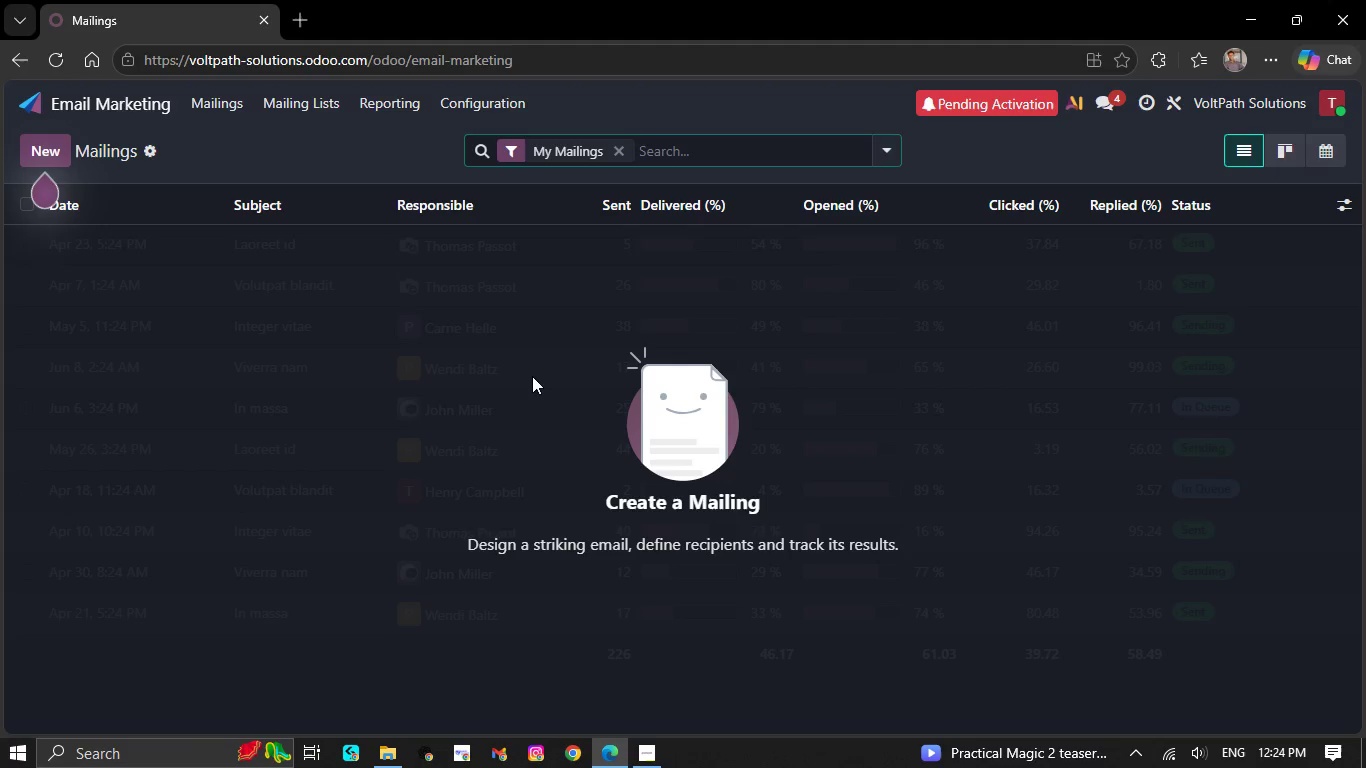 
left_click([52, 148])
 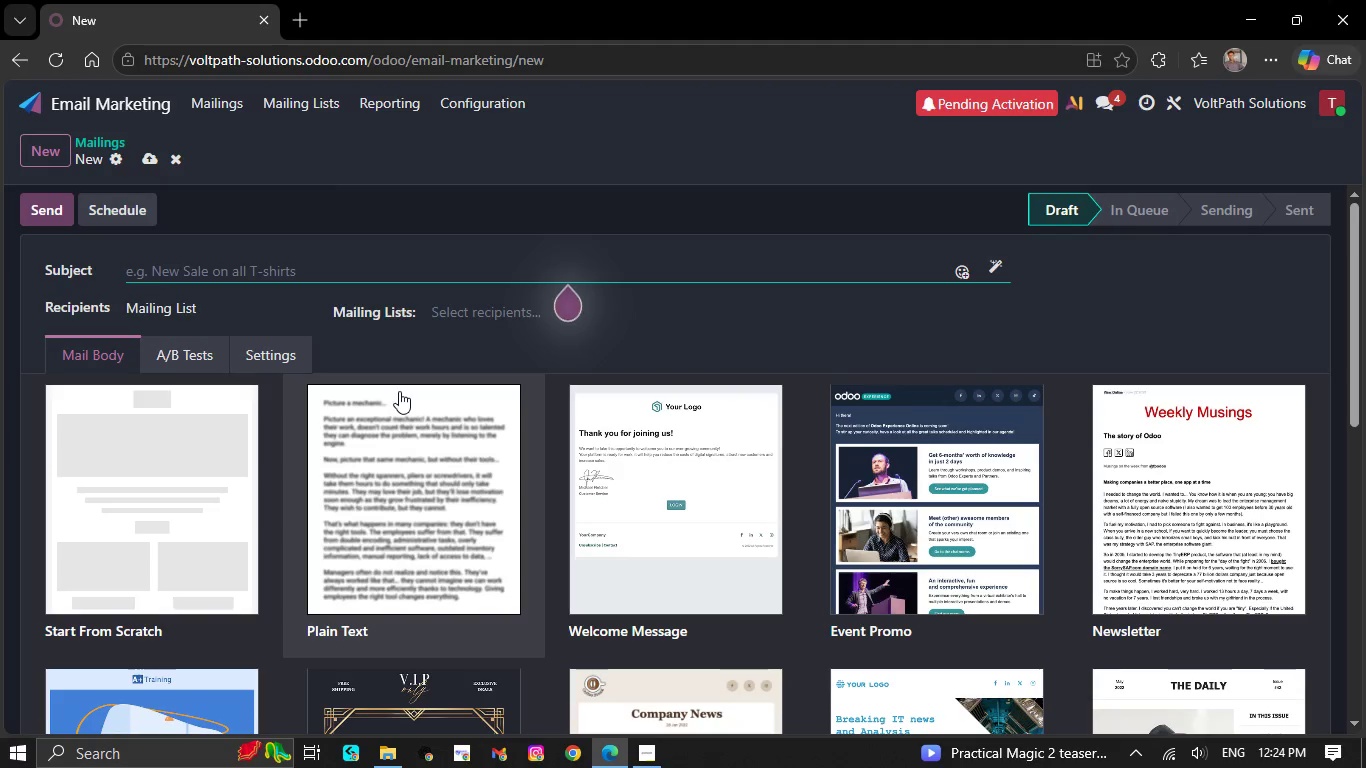 
wait(5.95)
 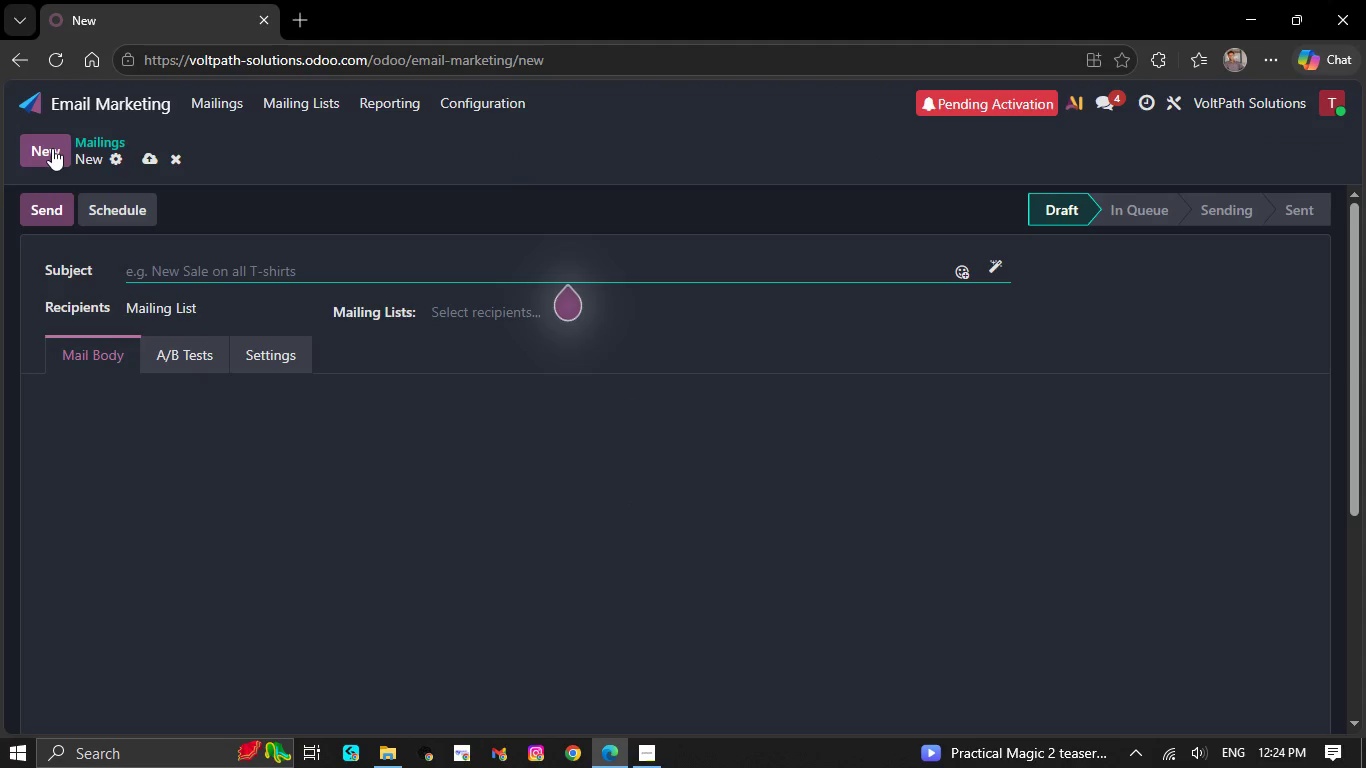 
scroll: coordinate [399, 390], scroll_direction: down, amount: 8.0
 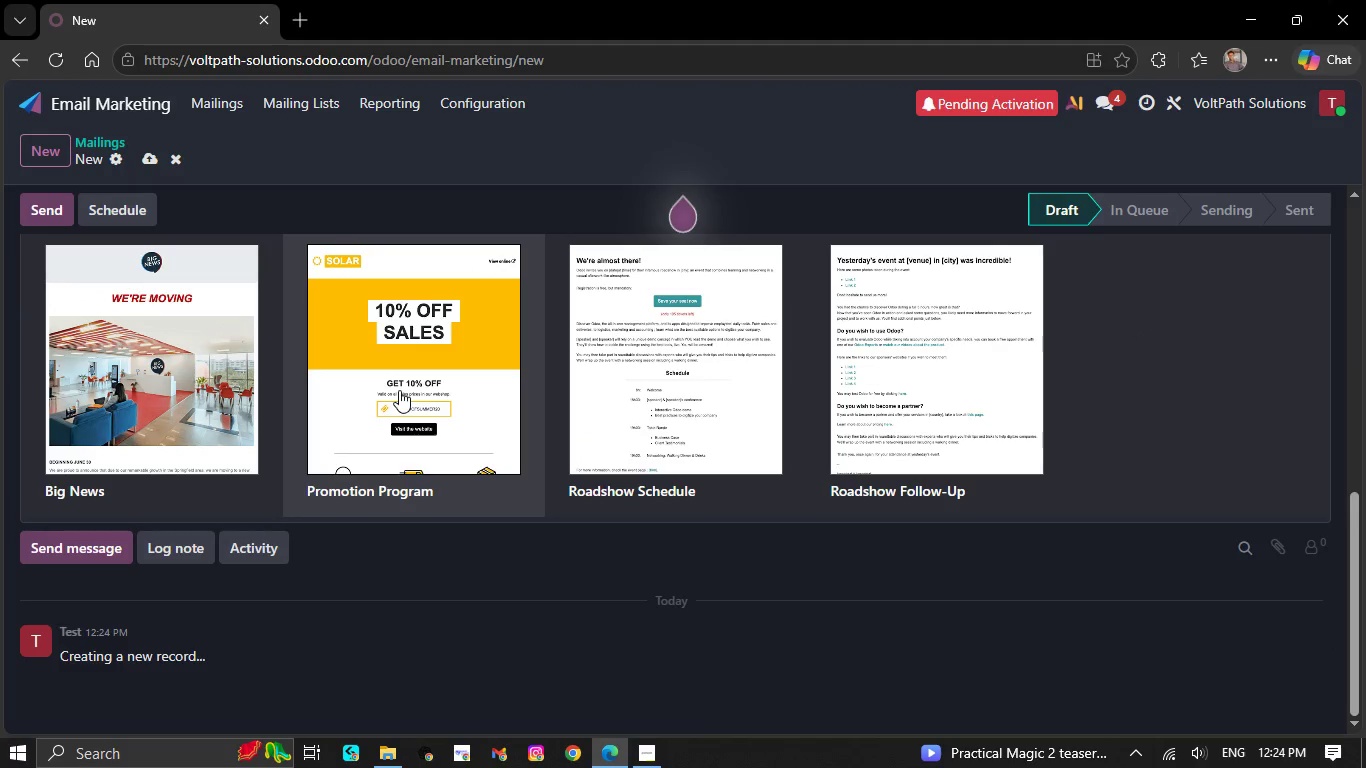 
wait(6.0)
 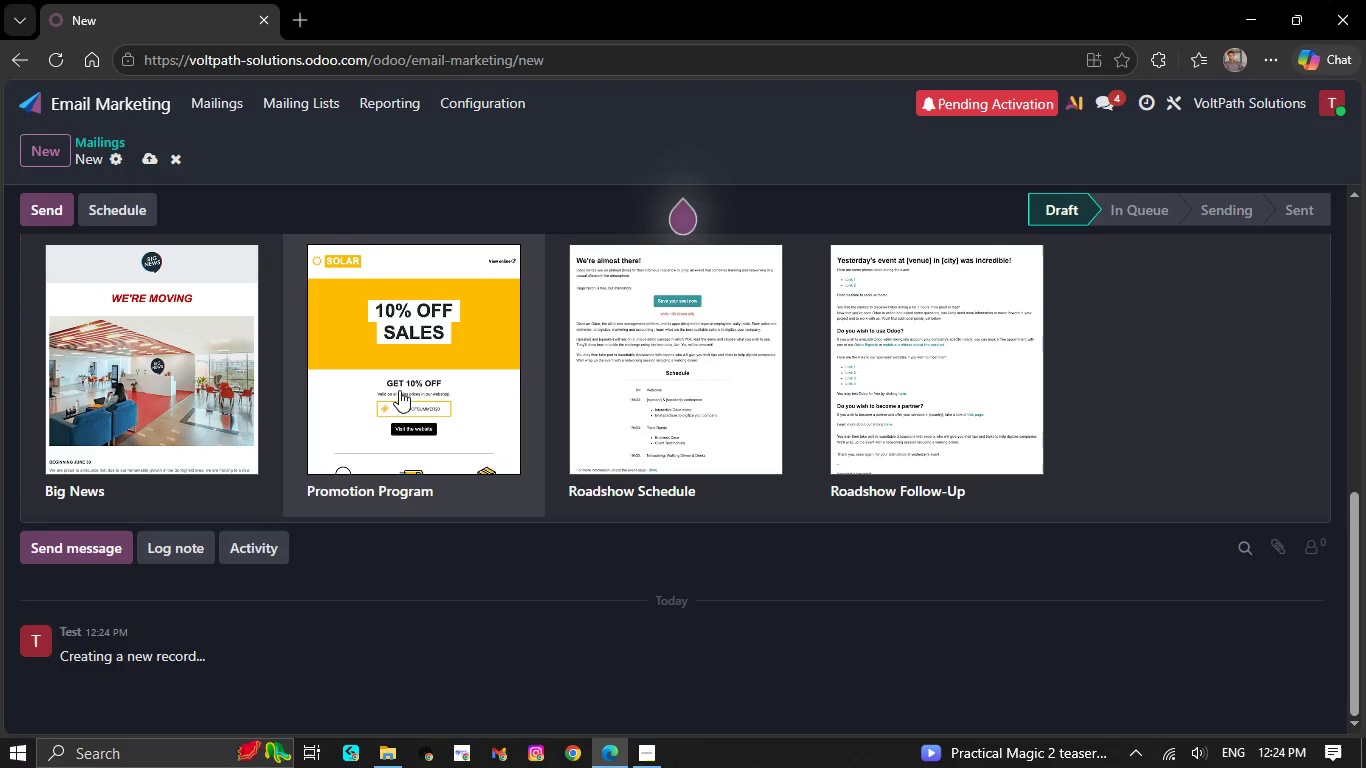 
scroll: coordinate [392, 405], scroll_direction: up, amount: 7.0
 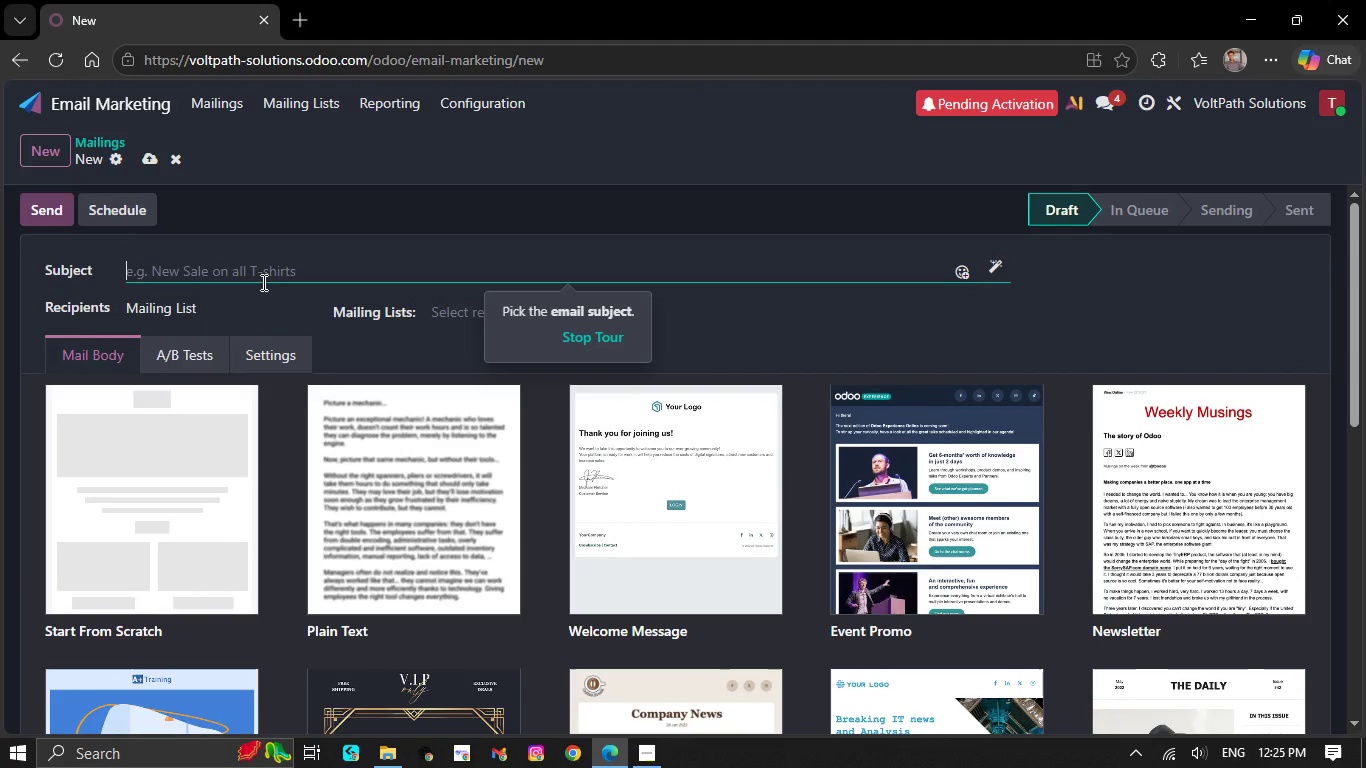 
wait(7.08)
 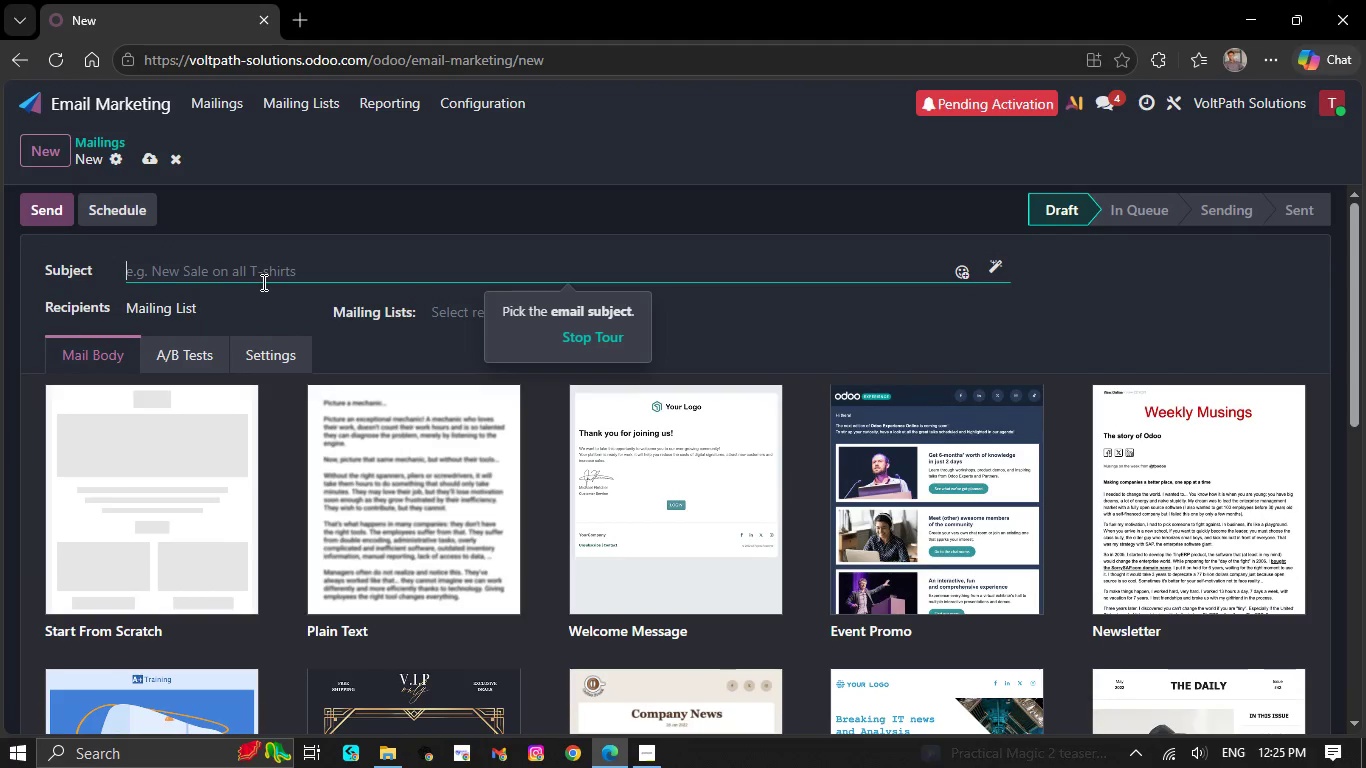 
left_click([654, 751])